 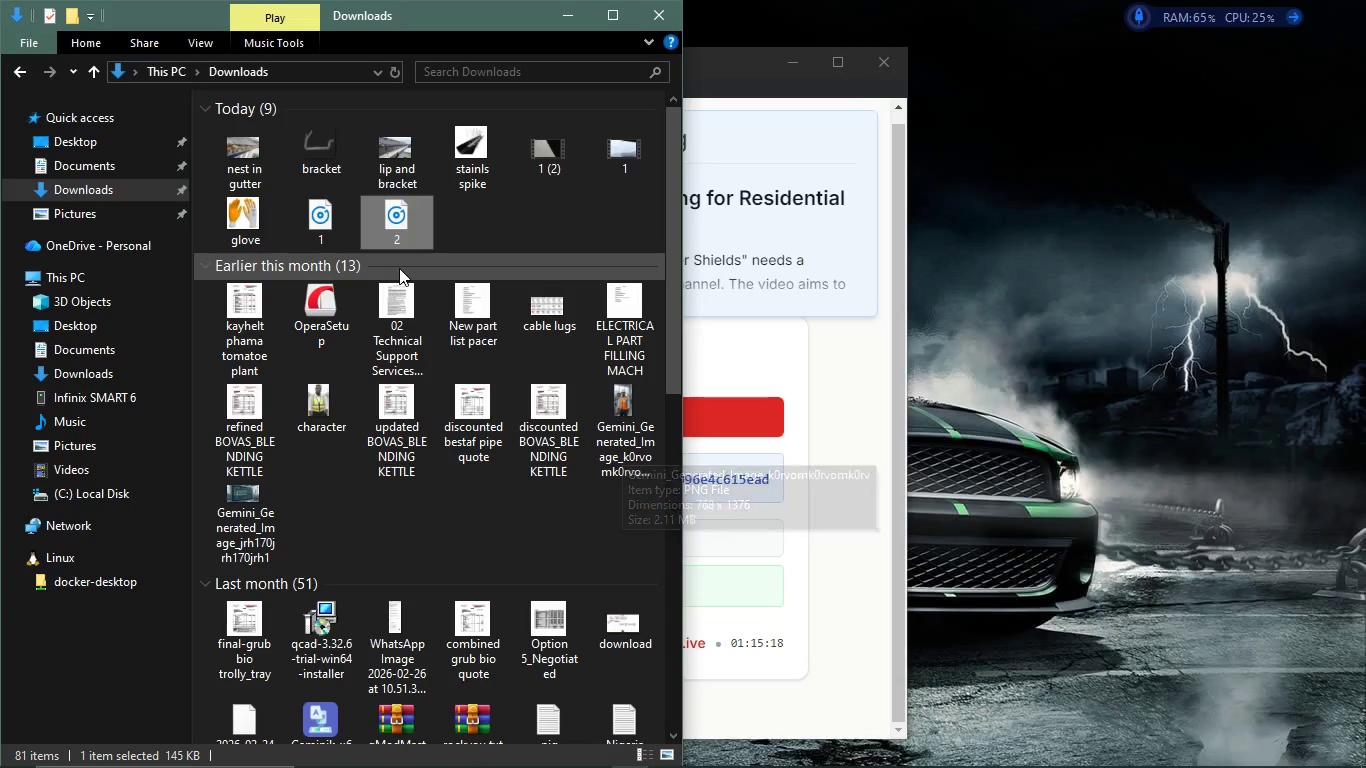 
scroll: coordinate [479, 240], scroll_direction: up, amount: 2.0
 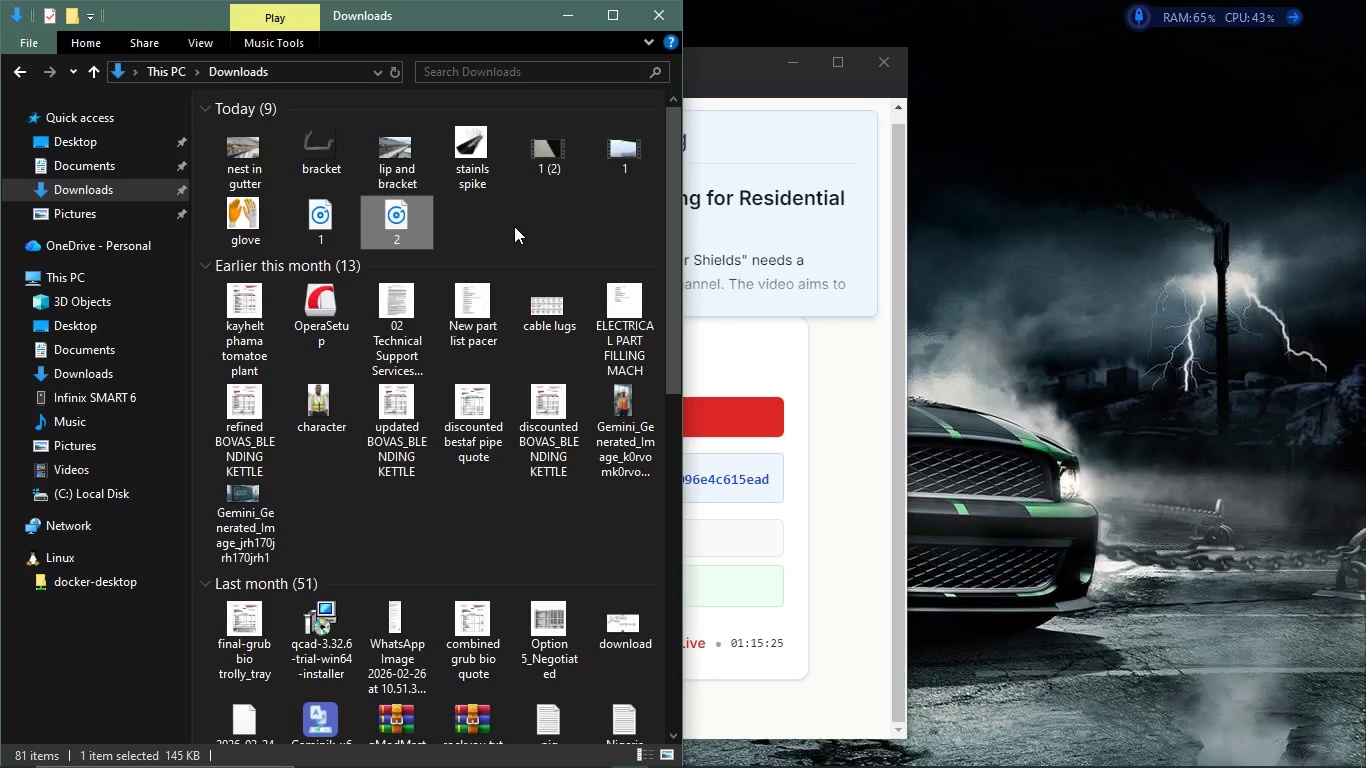 
left_click([1192, 331])
 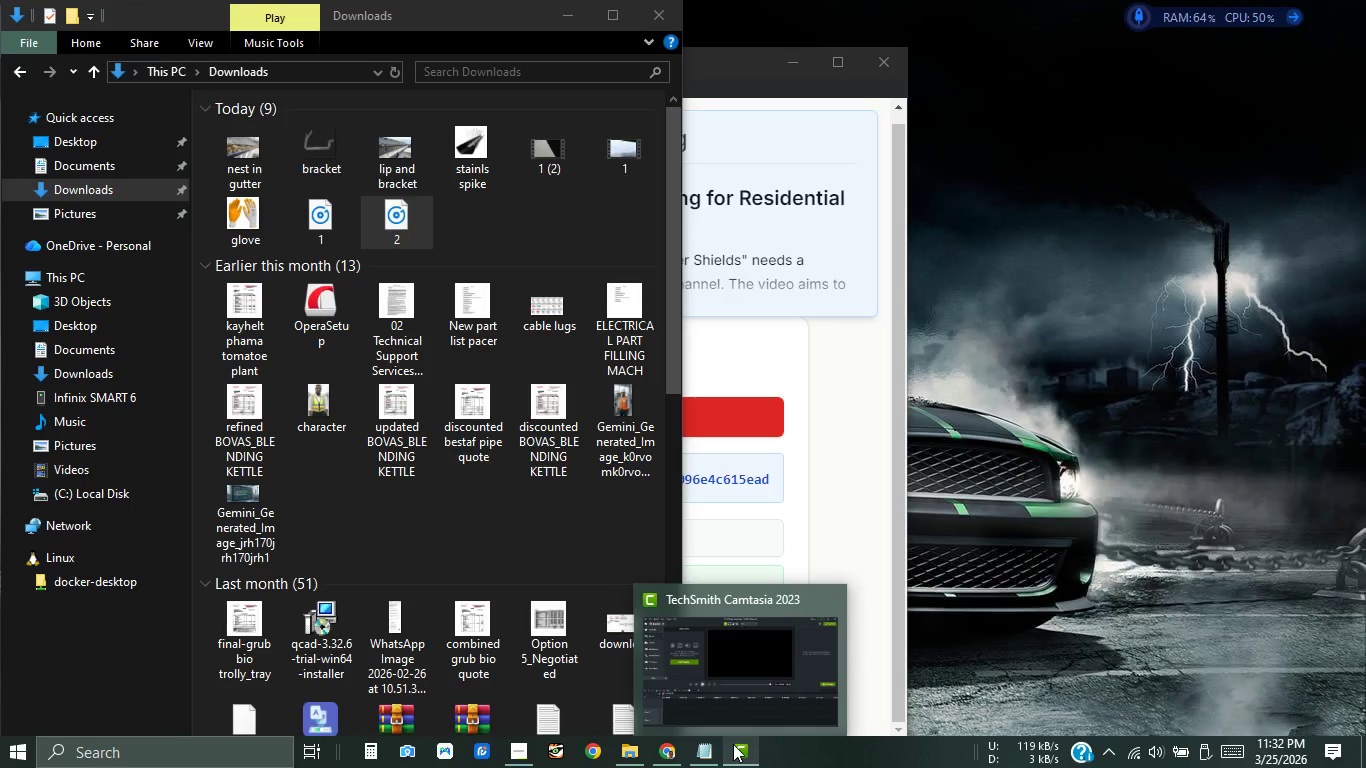 
left_click([663, 744])
 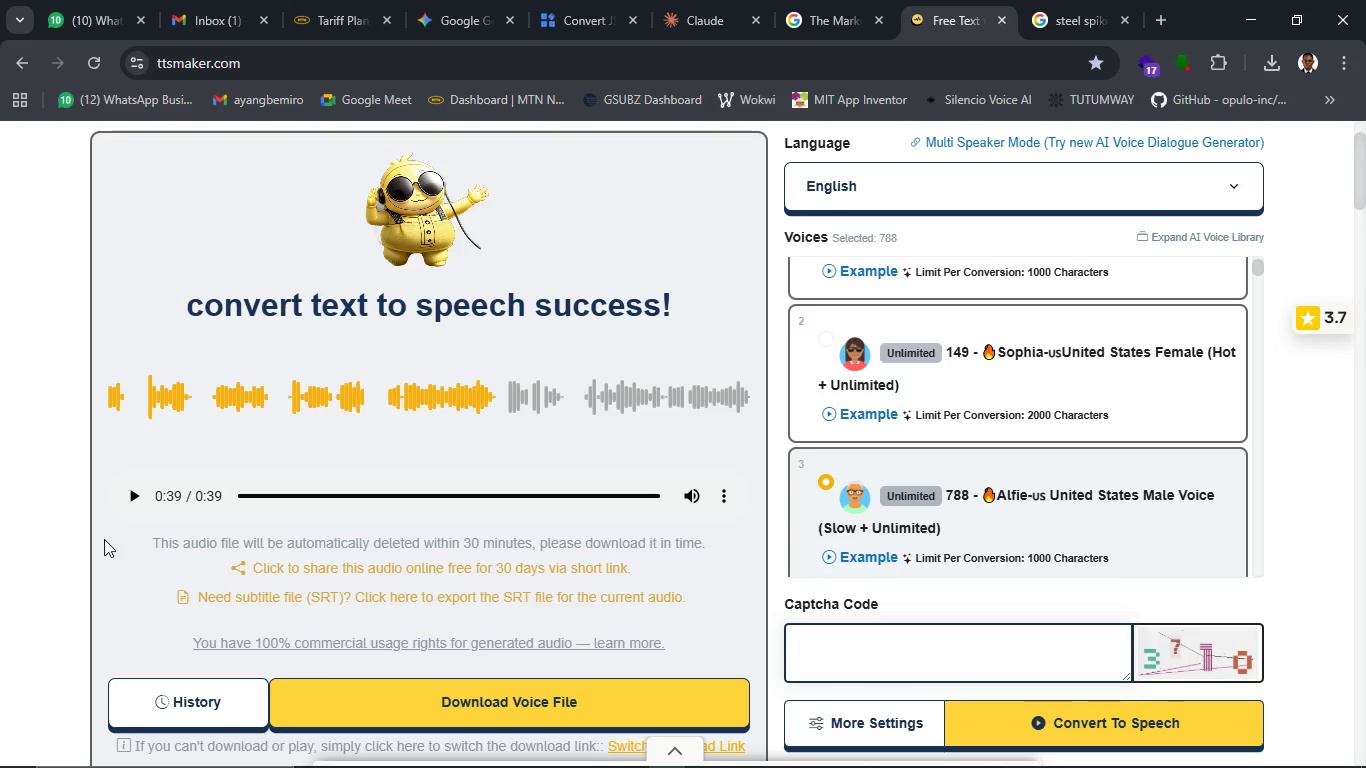 
left_click([134, 509])
 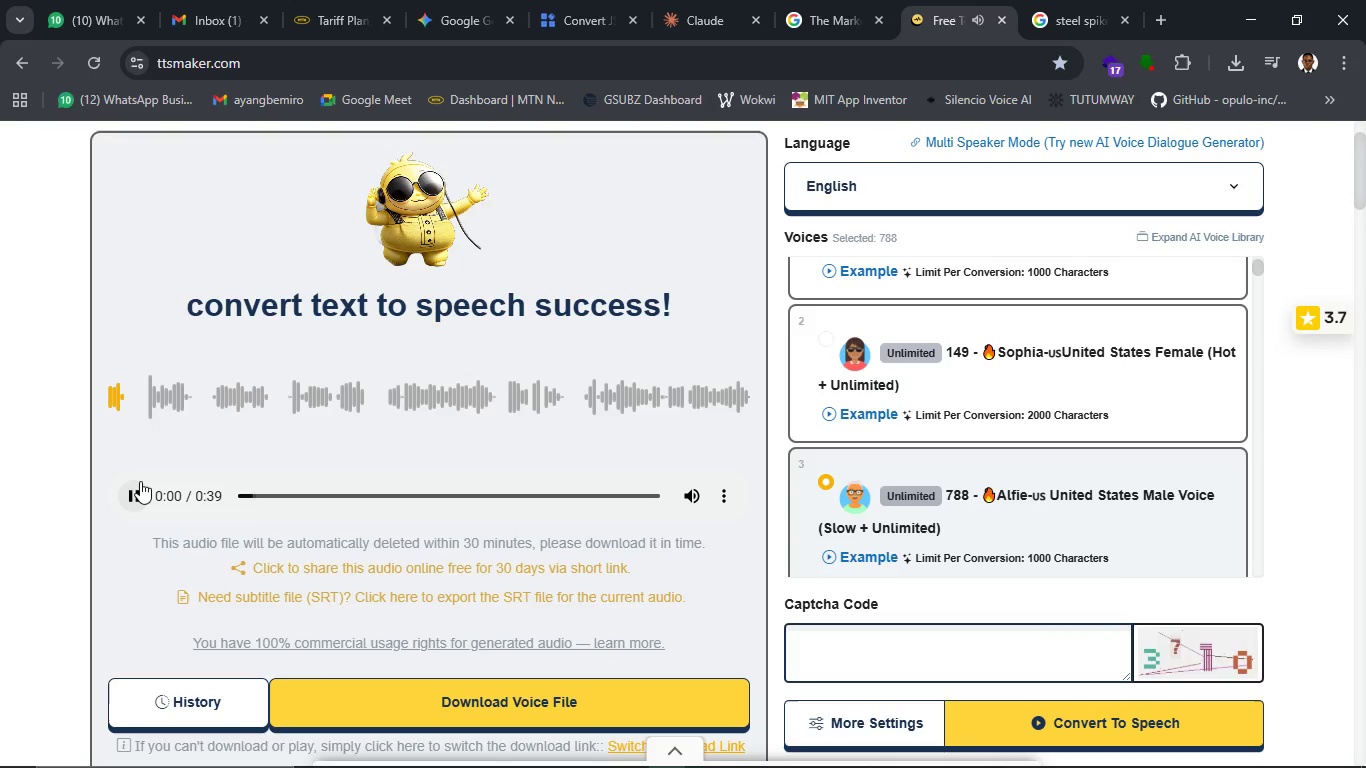 
left_click([131, 490])
 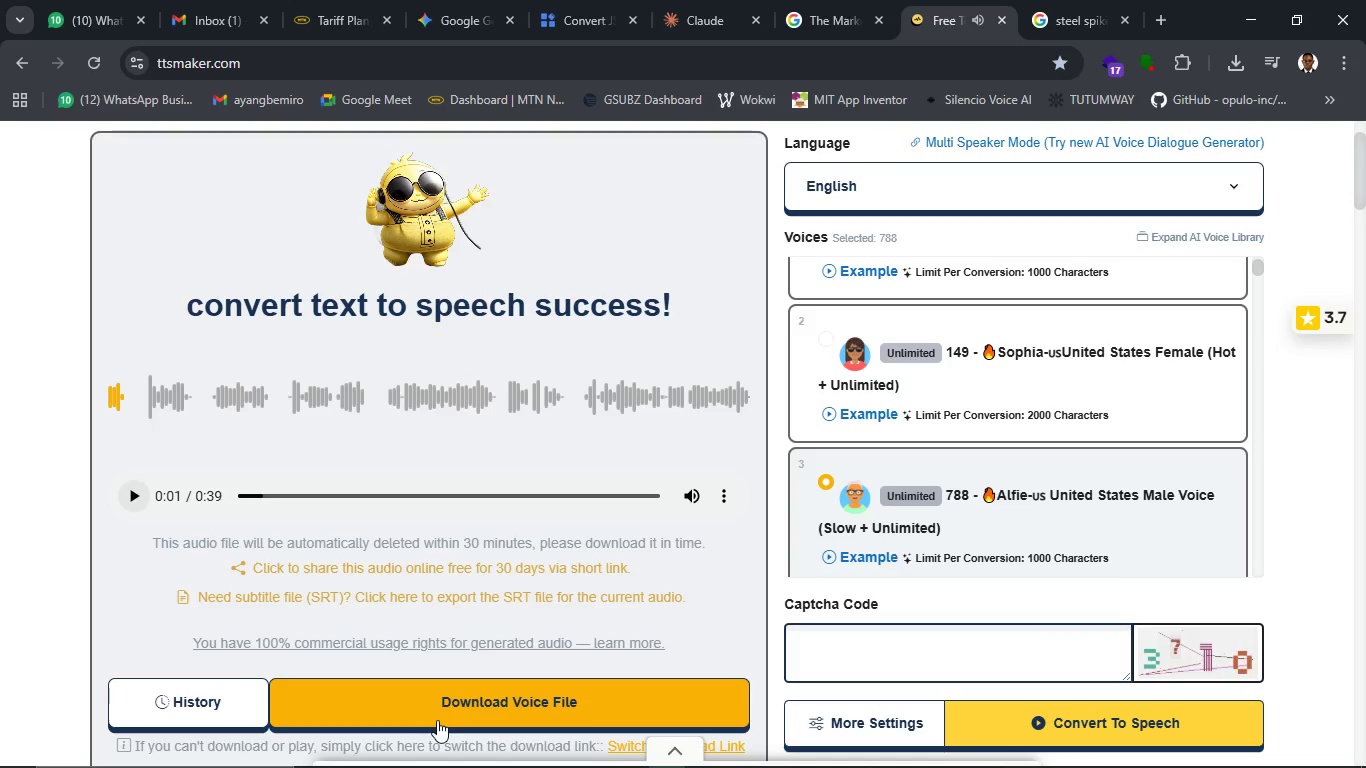 
left_click([437, 715])
 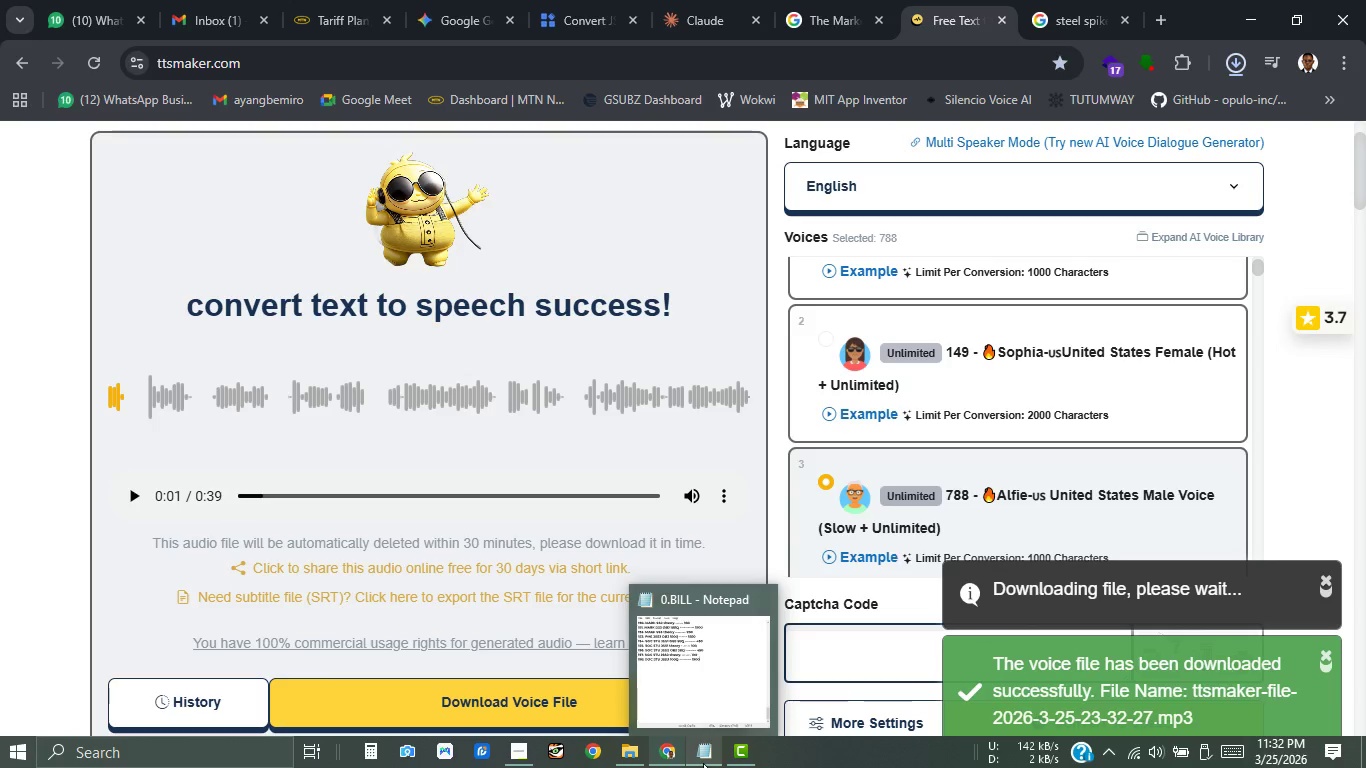 
left_click([665, 755])
 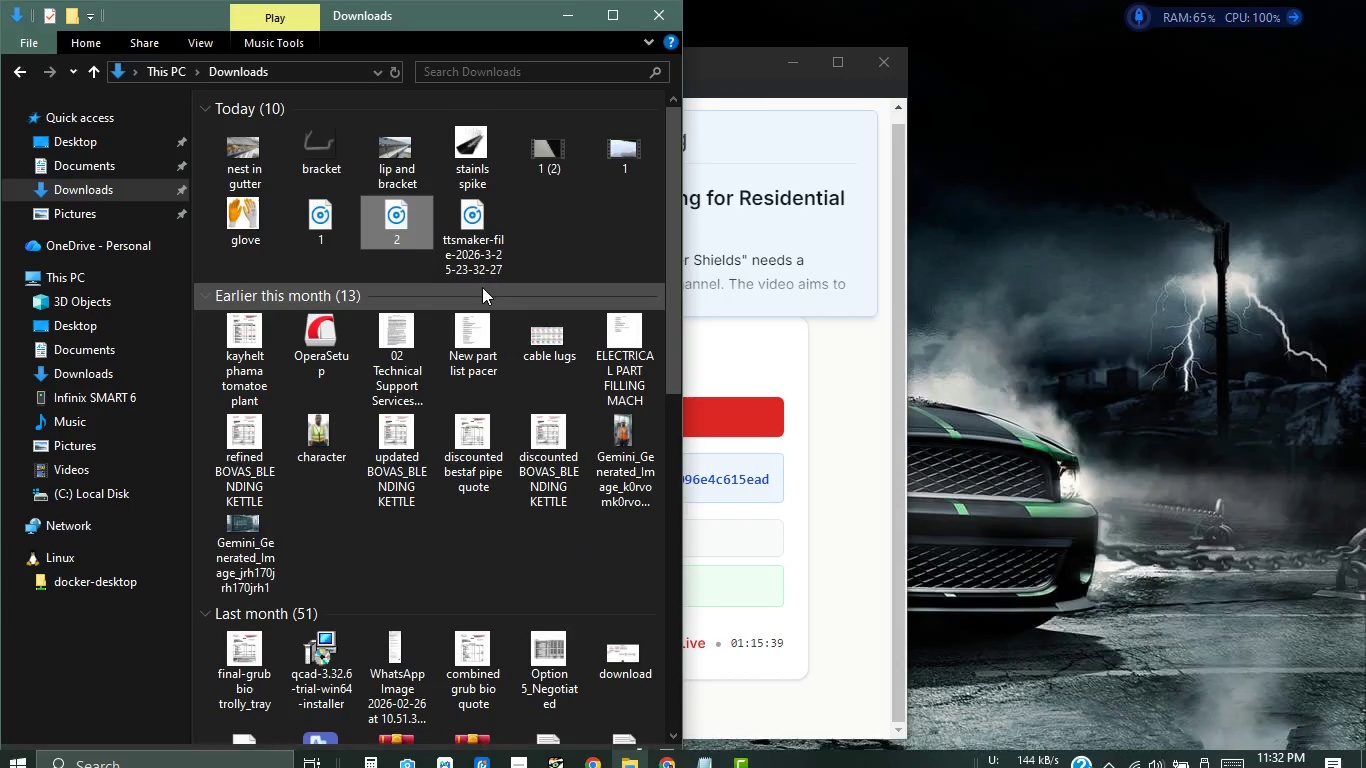 
left_click([480, 241])
 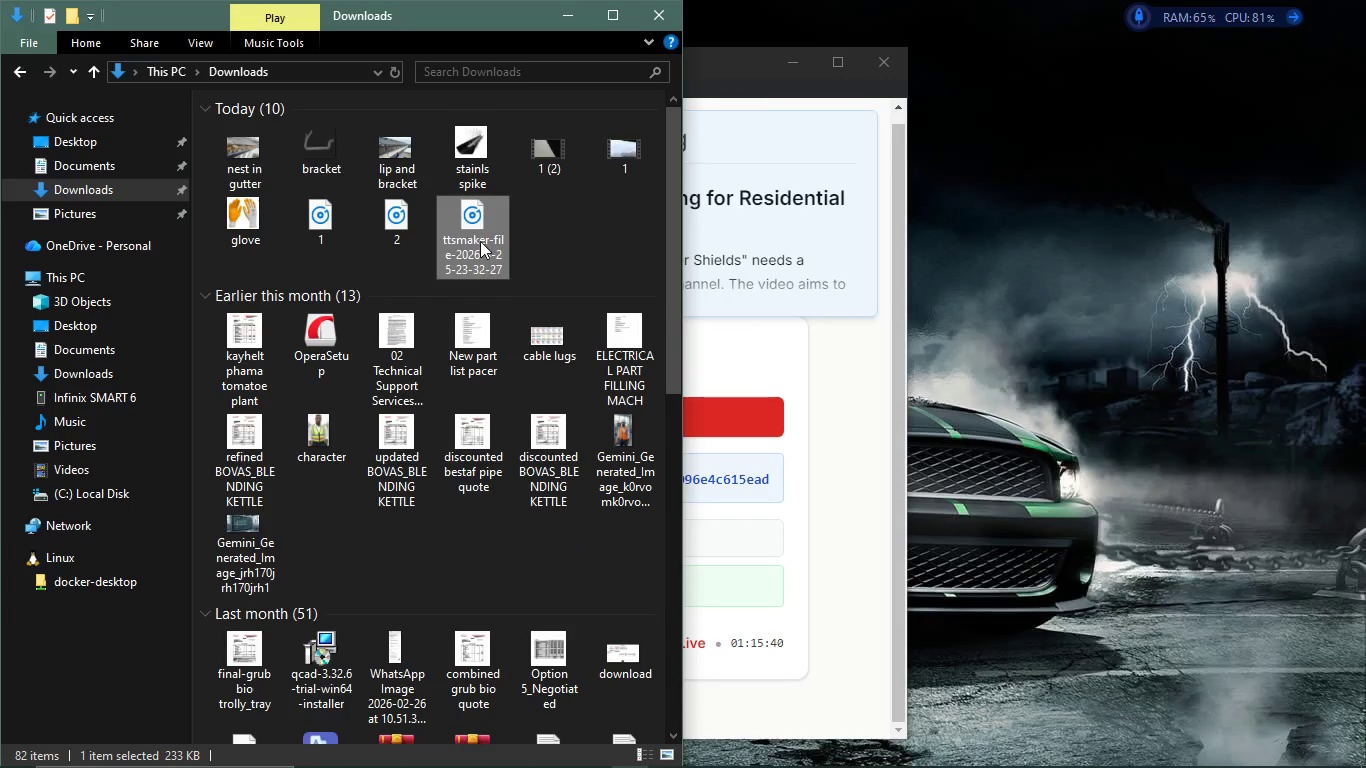 
key(F2)
 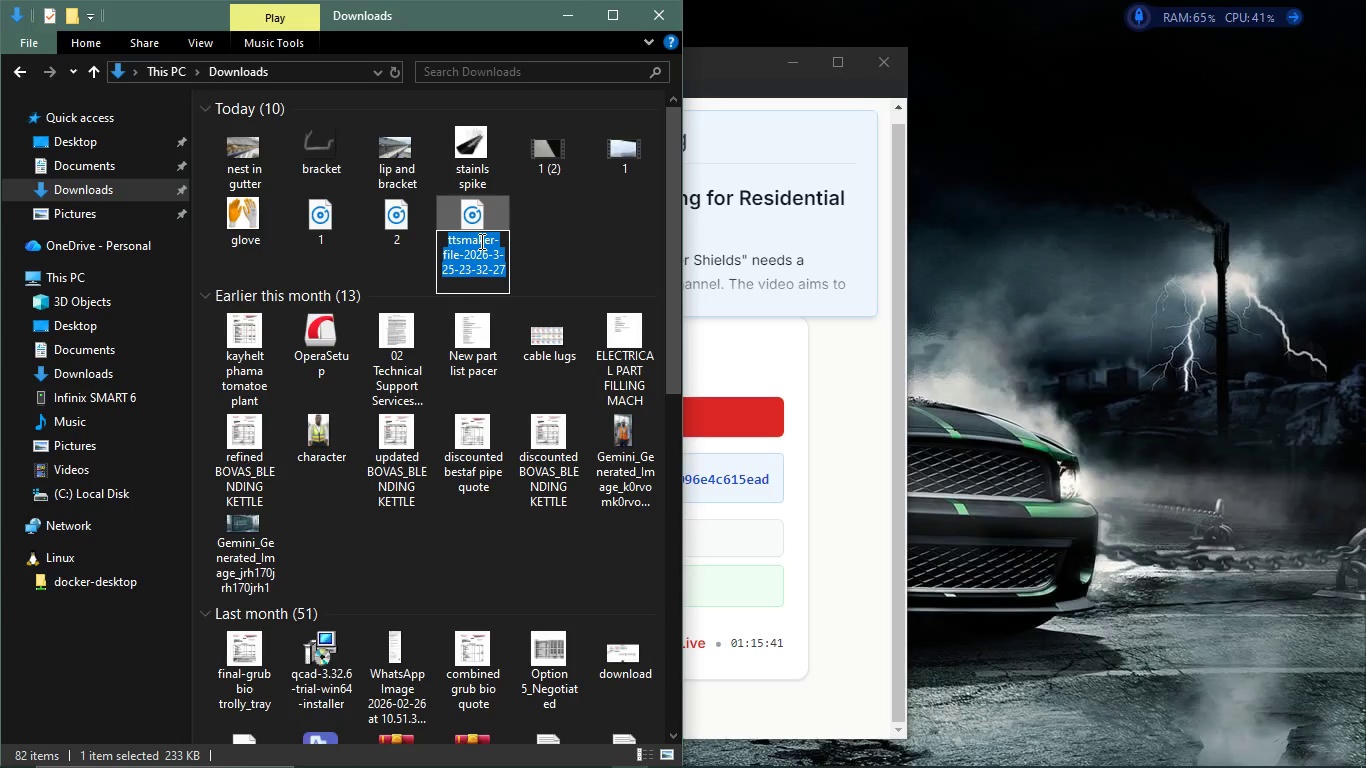 
key(3)
 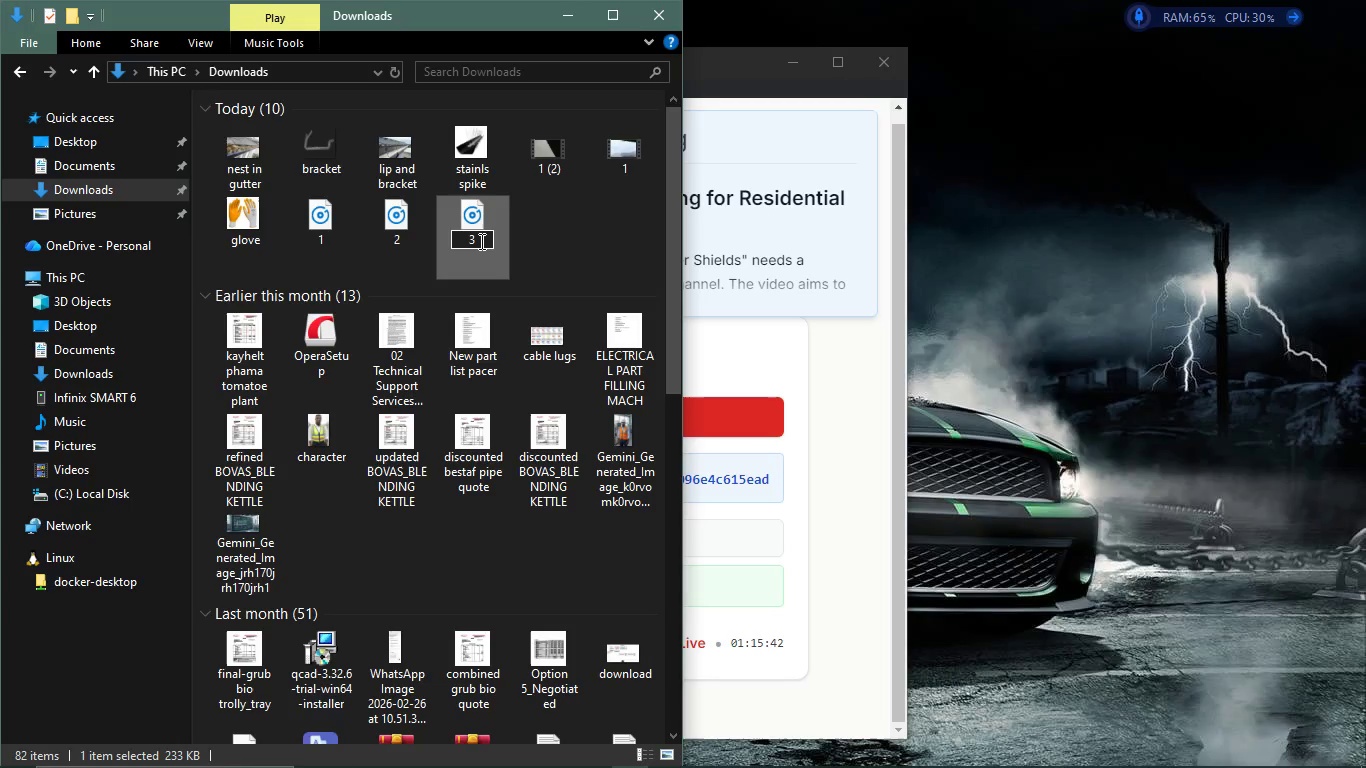 
key(Enter)
 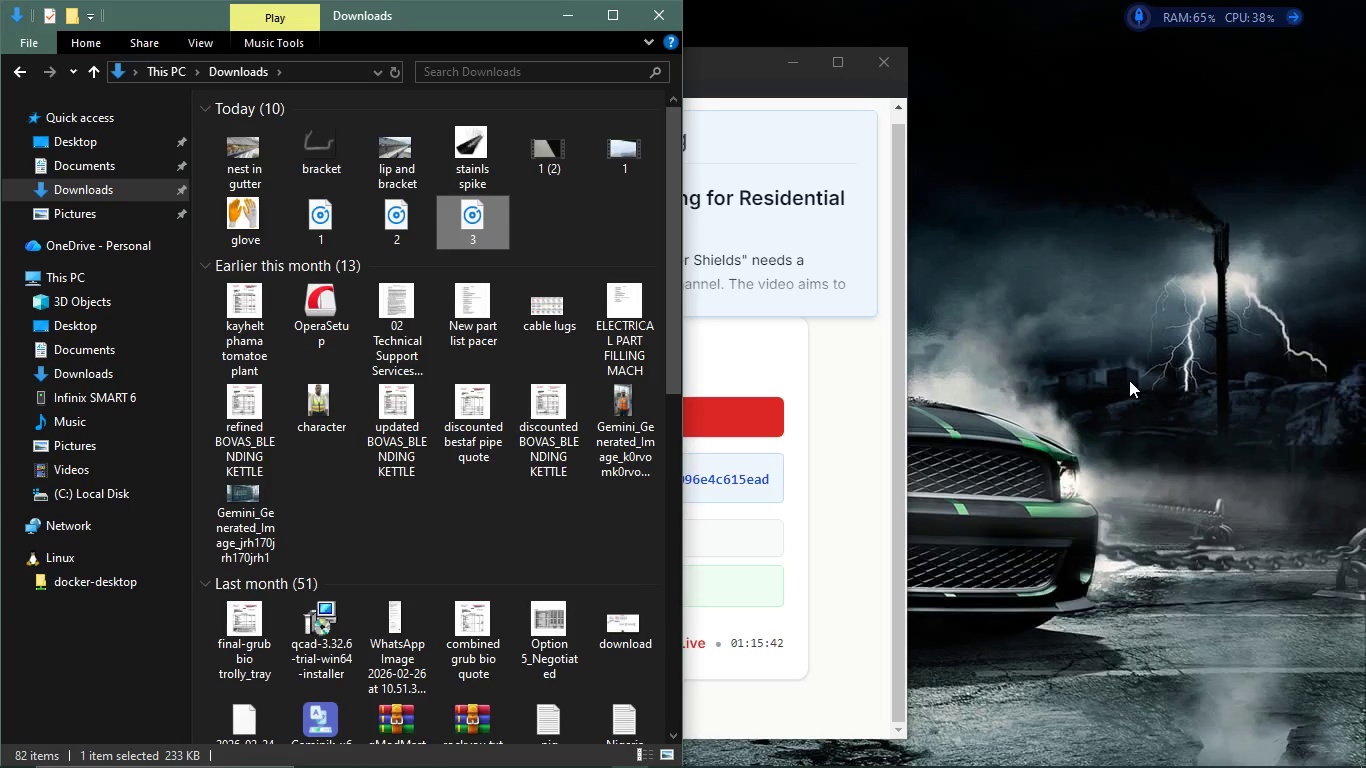 
left_click([1129, 380])
 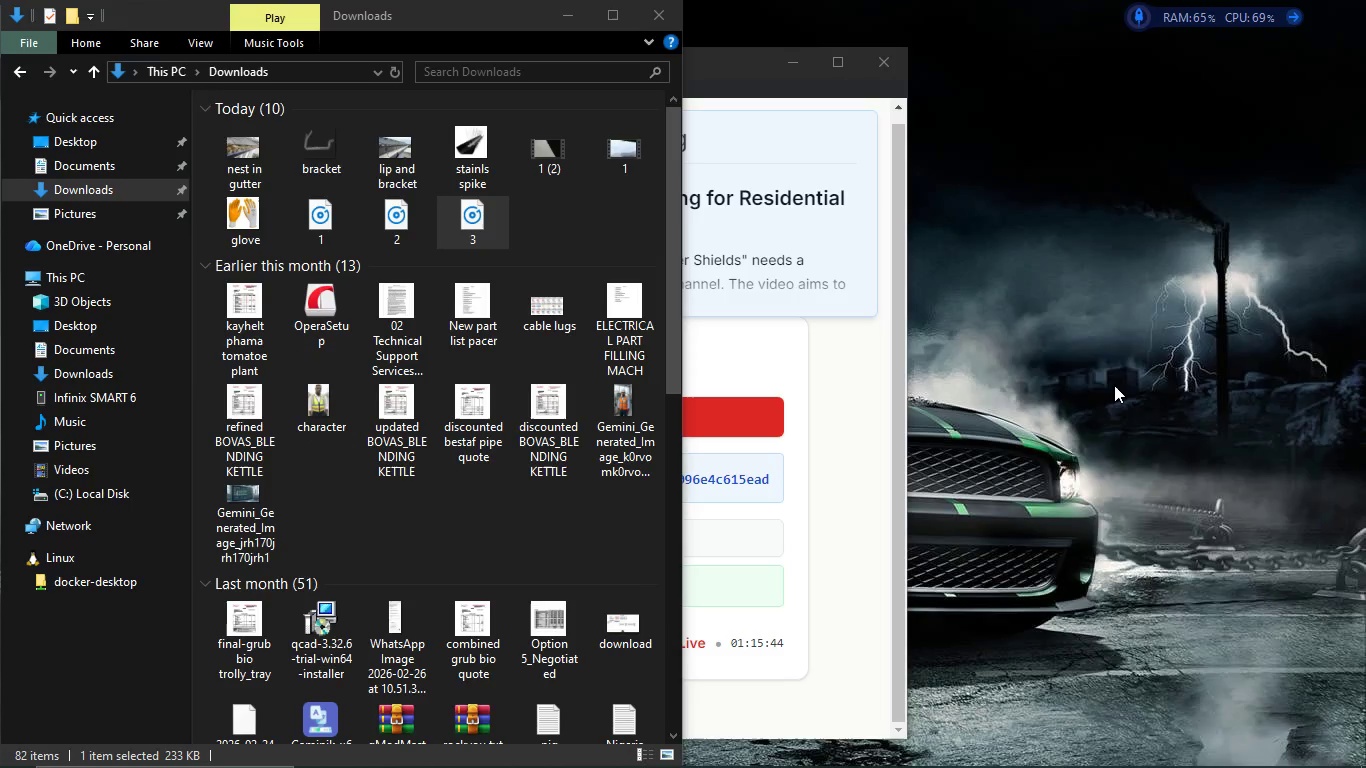 
left_click([1114, 385])
 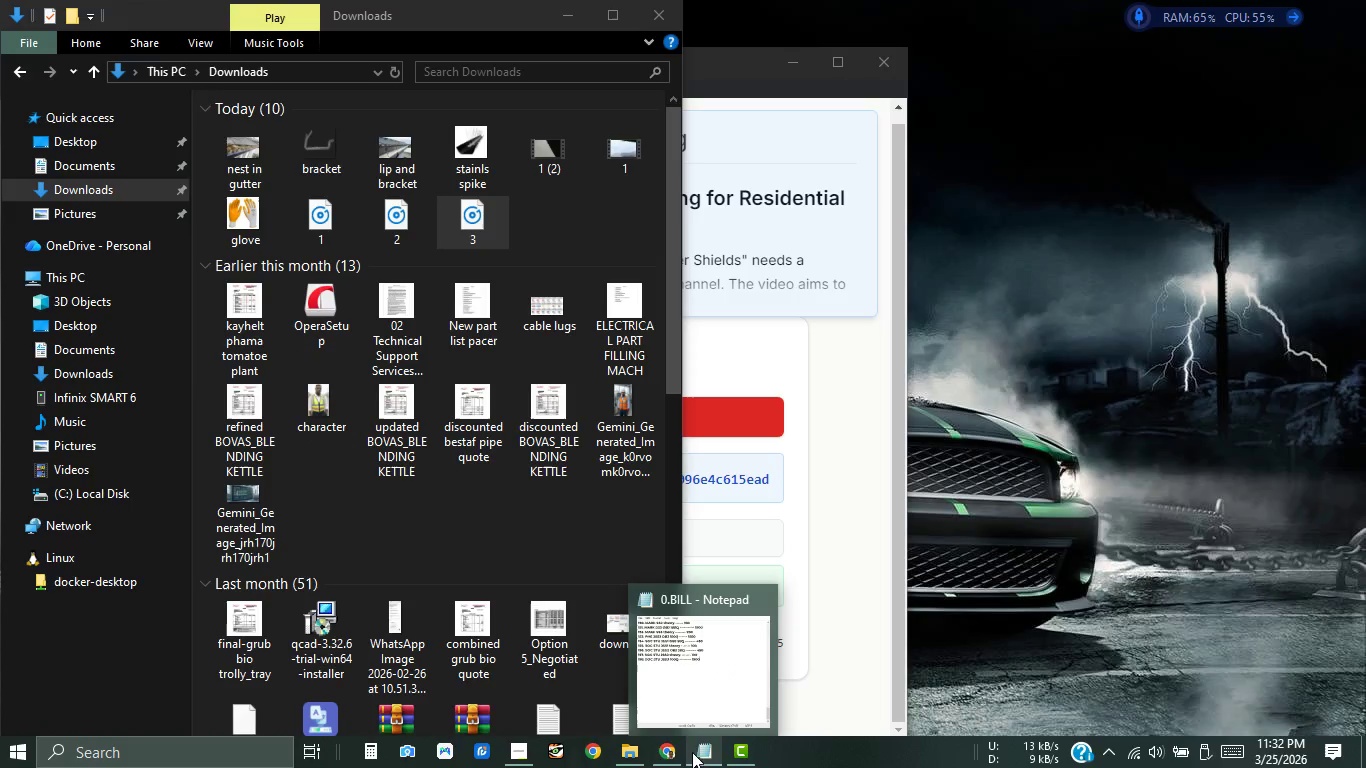 
left_click([666, 745])
 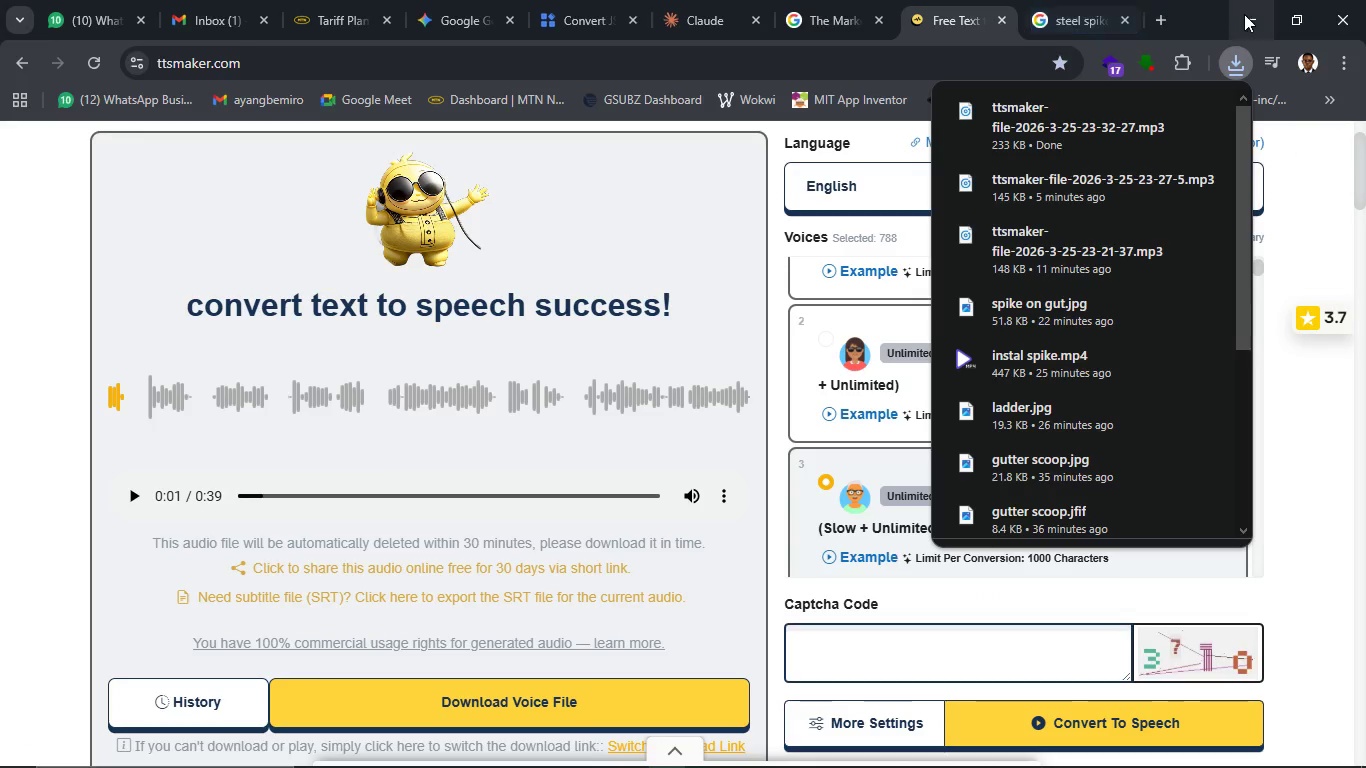 
right_click([1214, 6])
 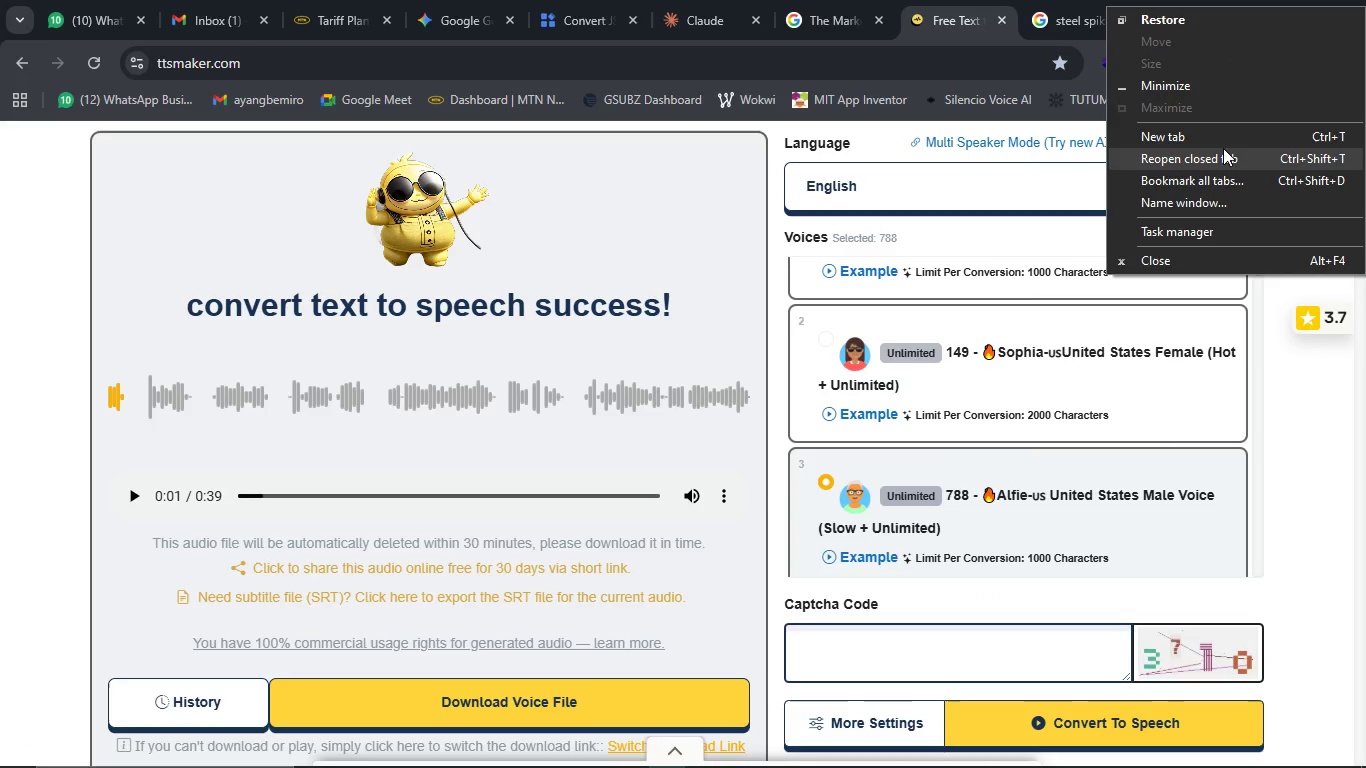 
left_click([1223, 148])
 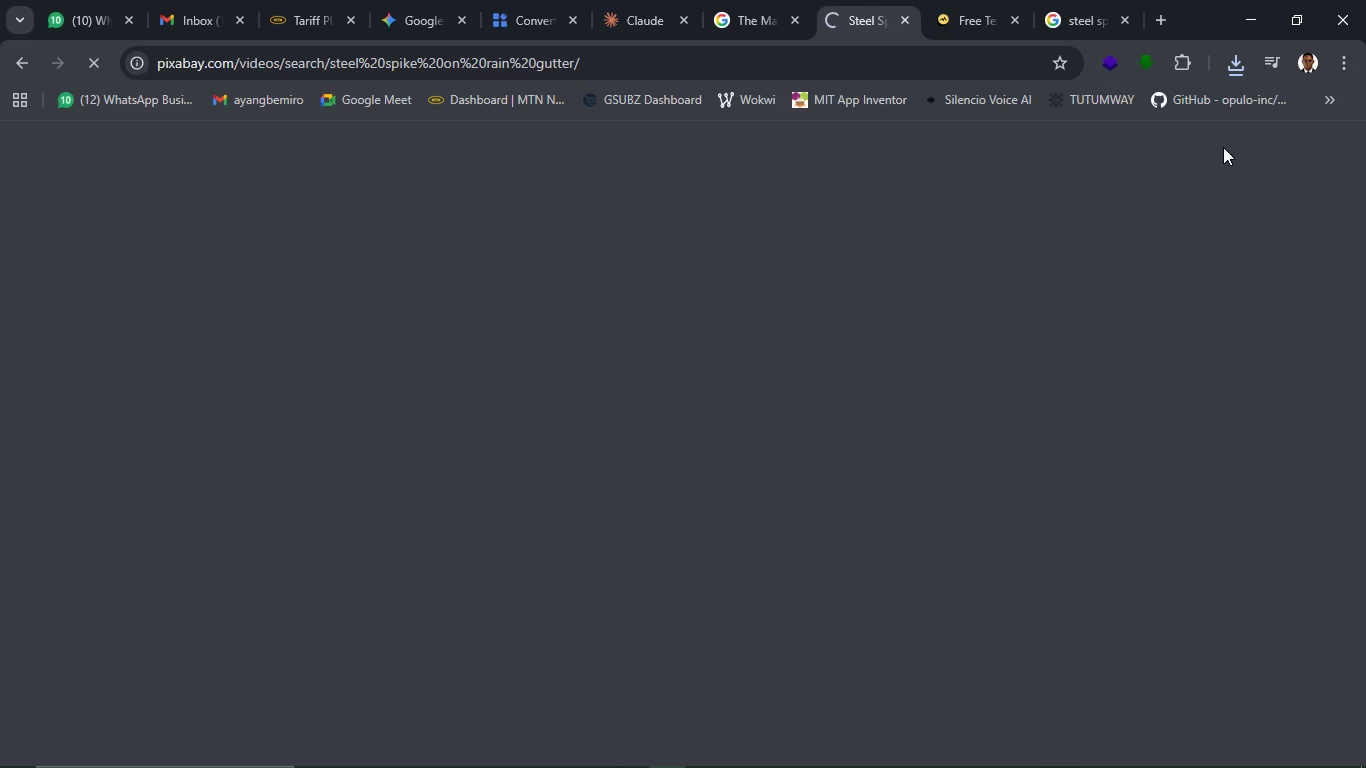 
wait(8.4)
 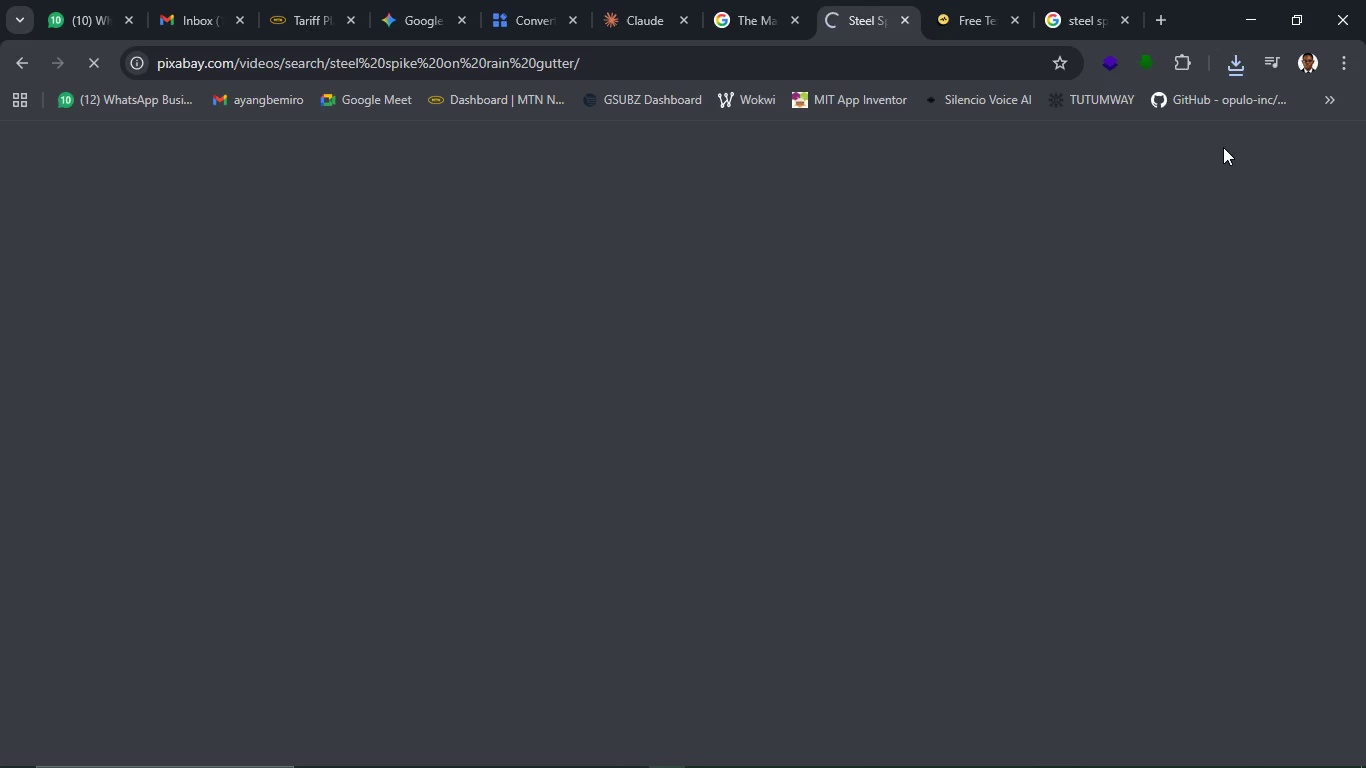 
mouse_move([1062, 224])
 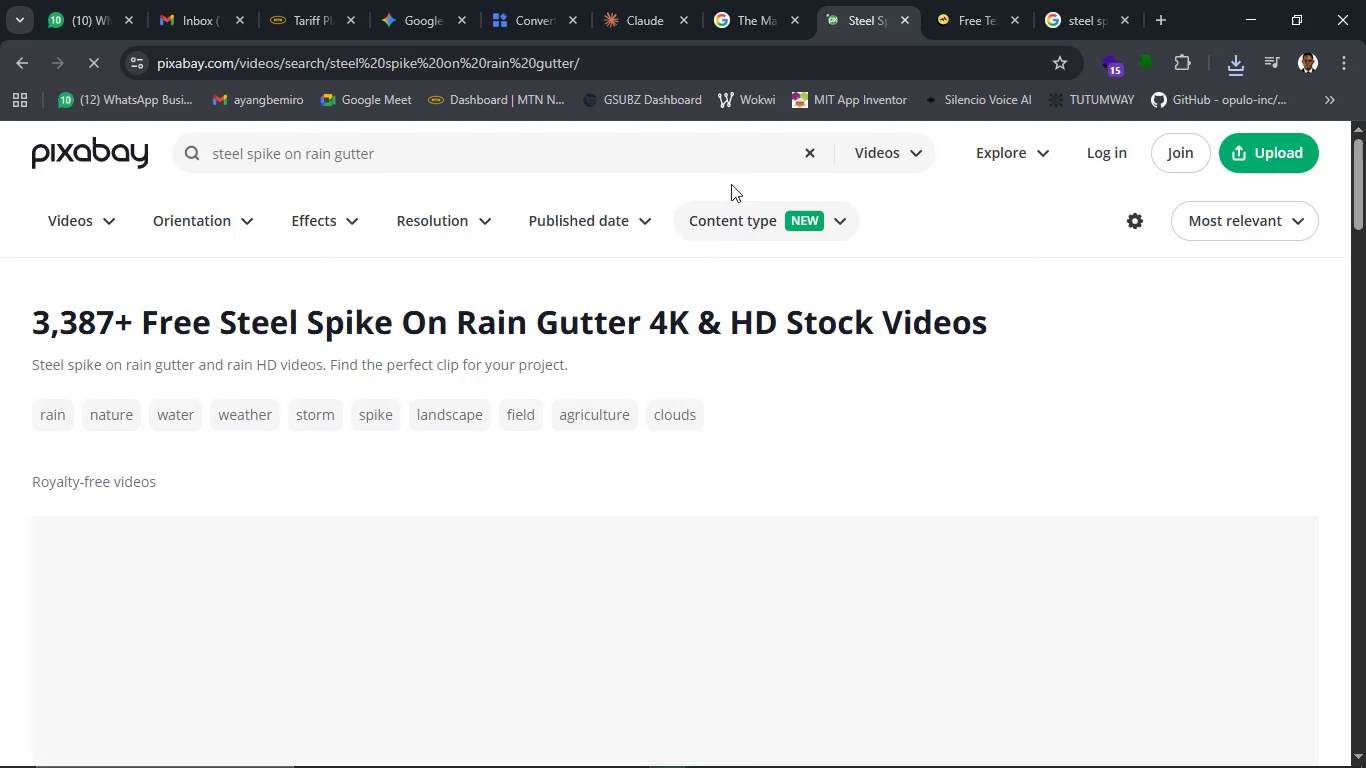 
left_click([726, 140])
 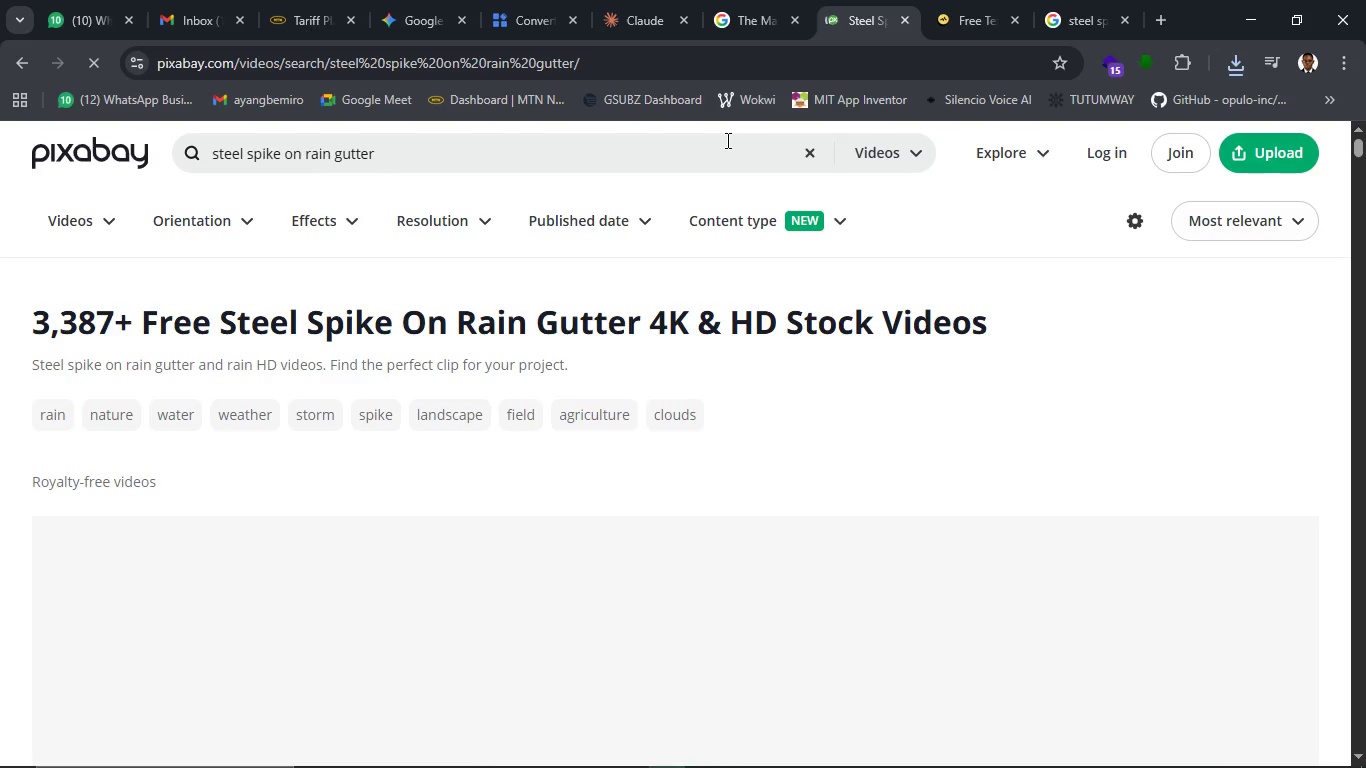 
hold_key(key=Backspace, duration=1.5)
 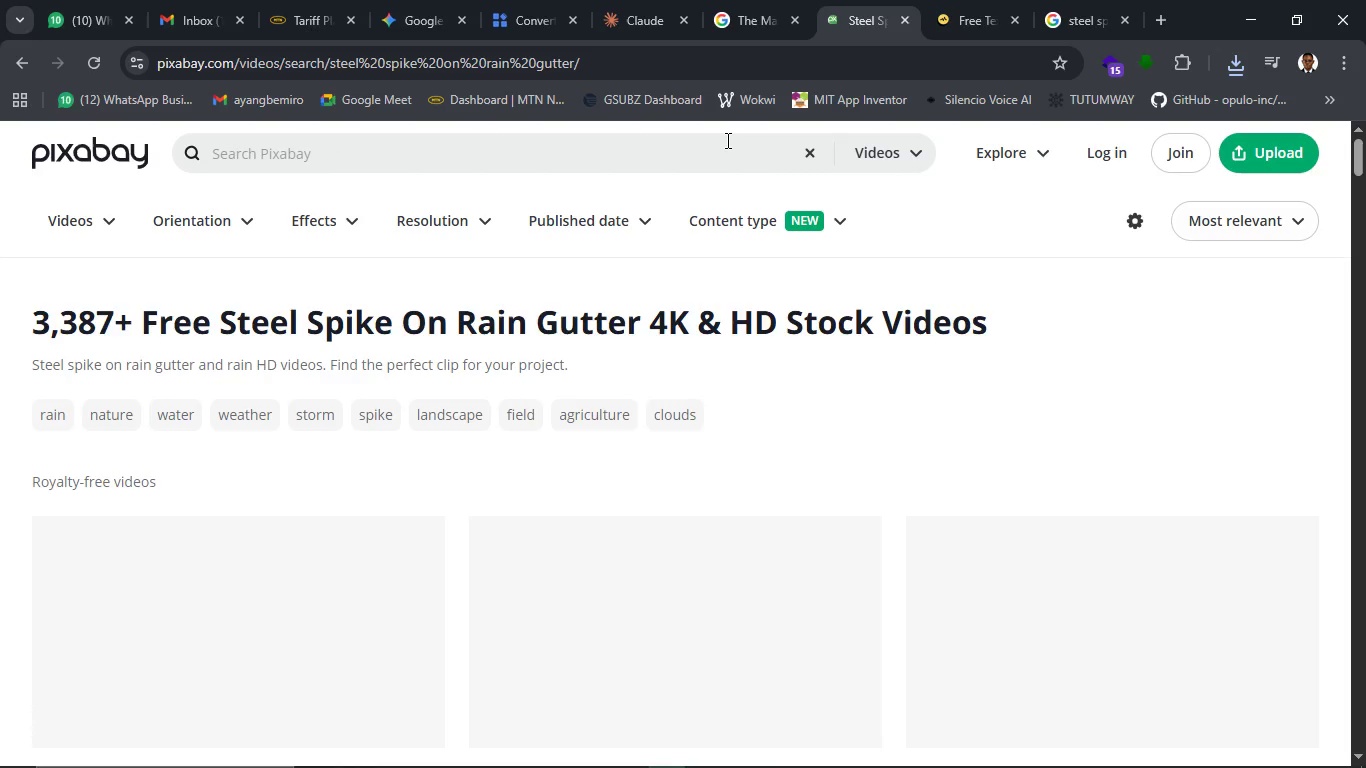 
key(Backspace)
key(Backspace)
key(Backspace)
key(Backspace)
key(Backspace)
type(applying adhesive t)
 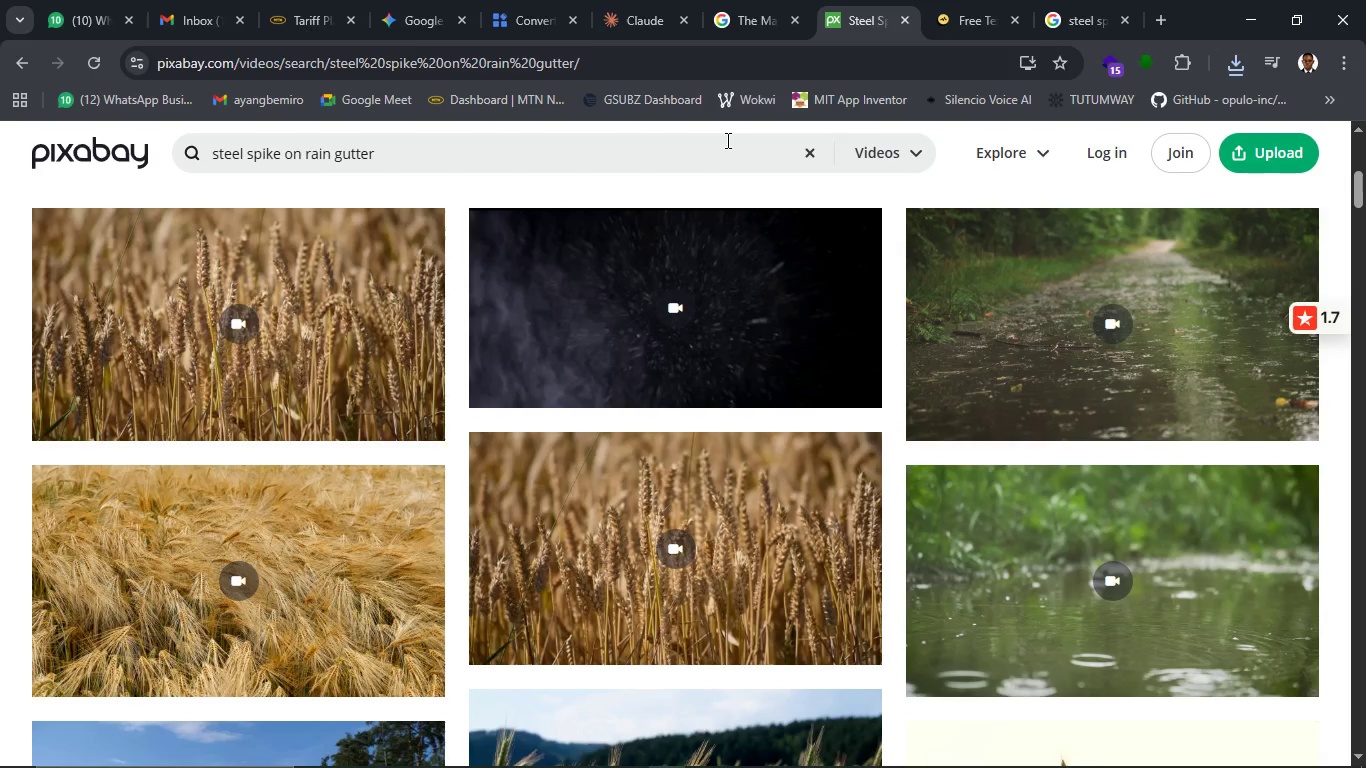 
scroll: coordinate [566, 477], scroll_direction: up, amount: 13.0
 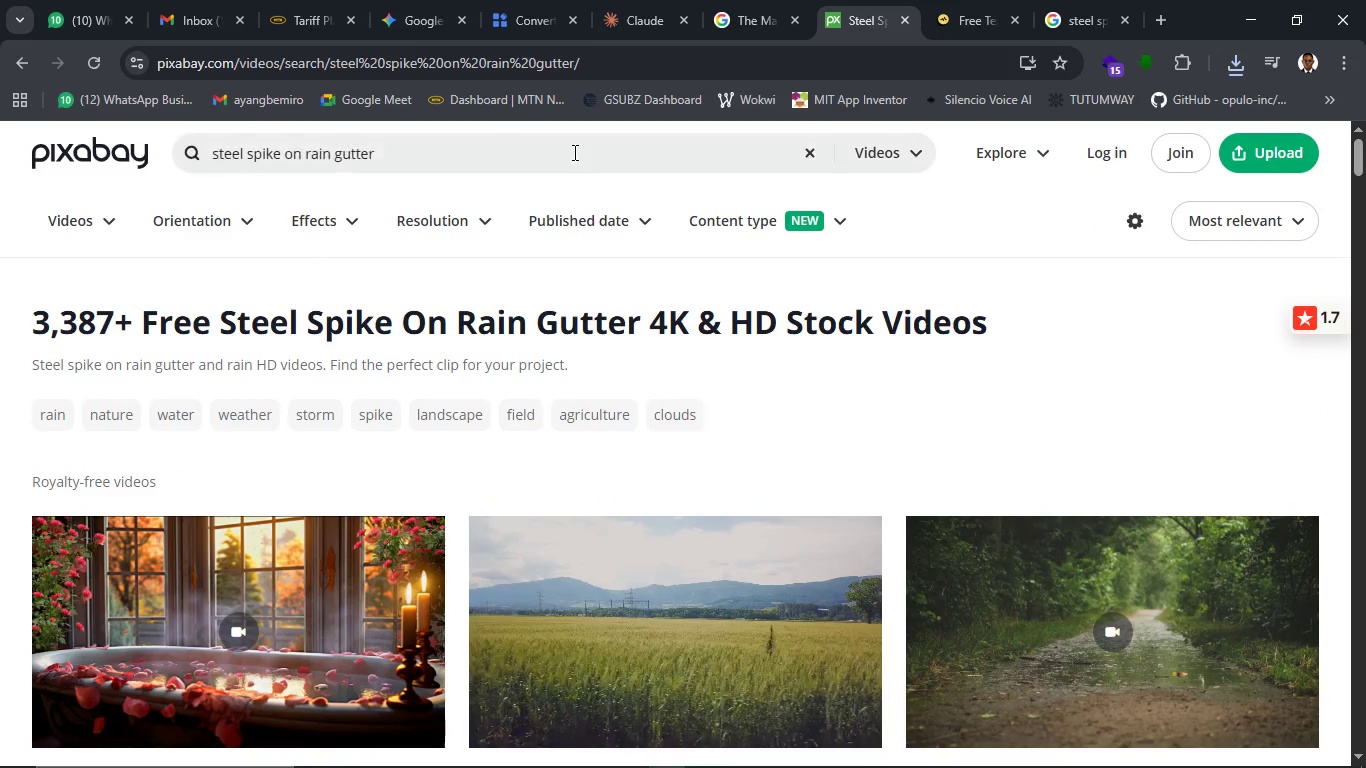 
left_click_drag(start_coordinate=[573, 152], to_coordinate=[189, 155])
 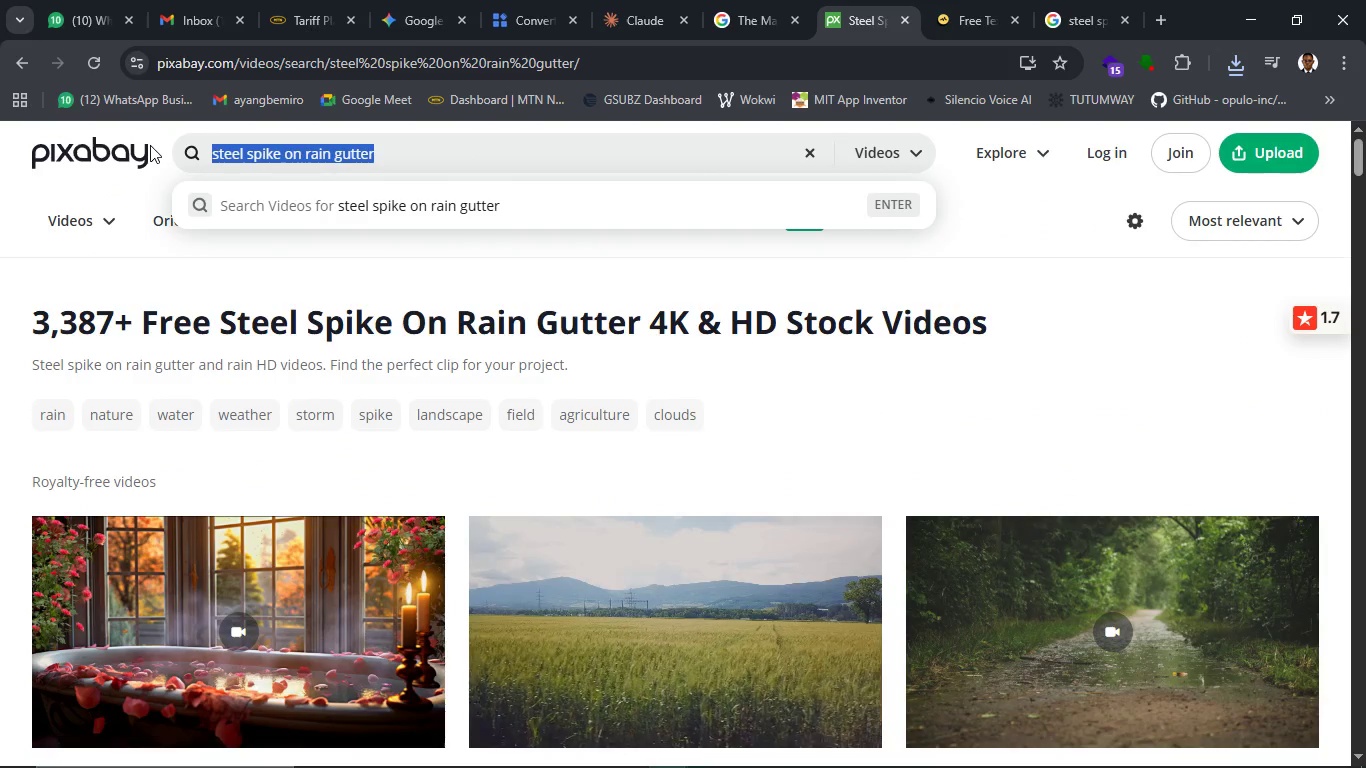 
type(apply )
key(Backspace)
type(ing adhesive to rain gutter)
 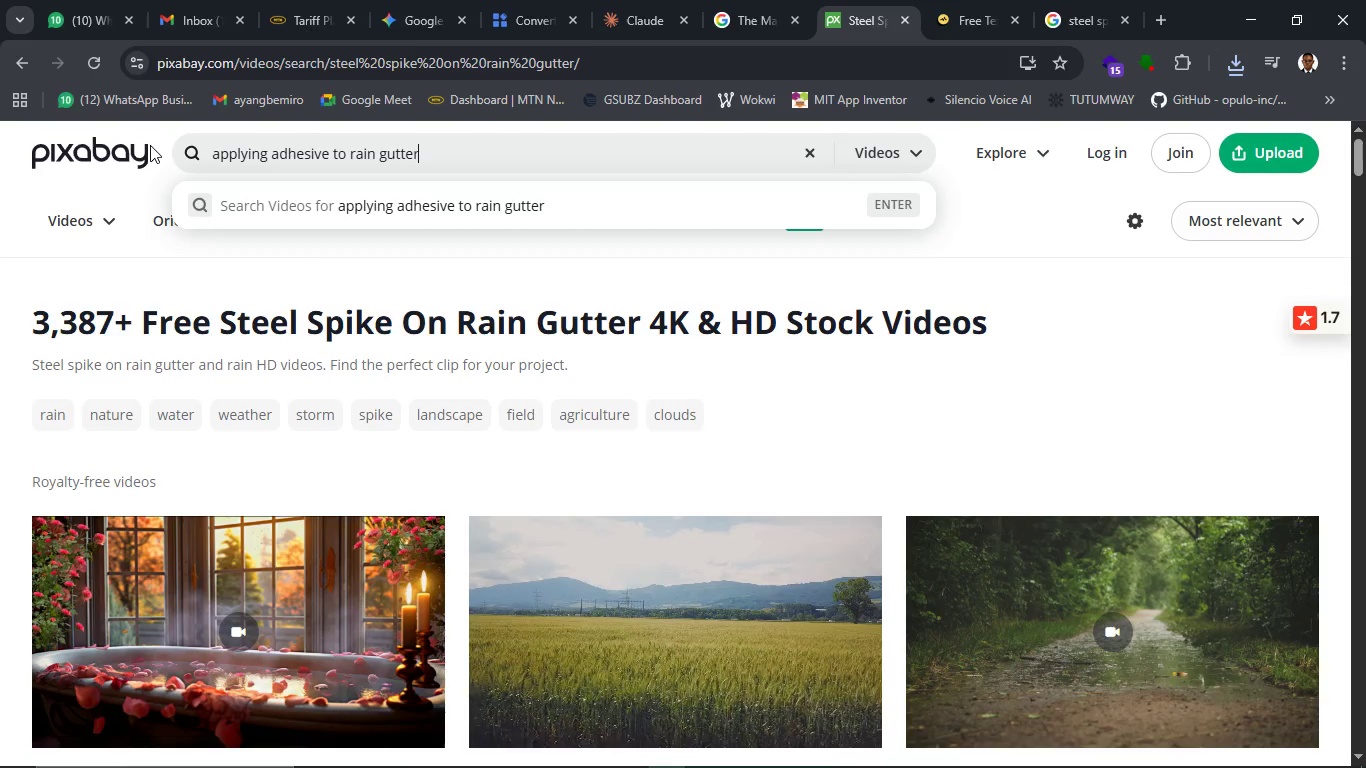 
key(Enter)
 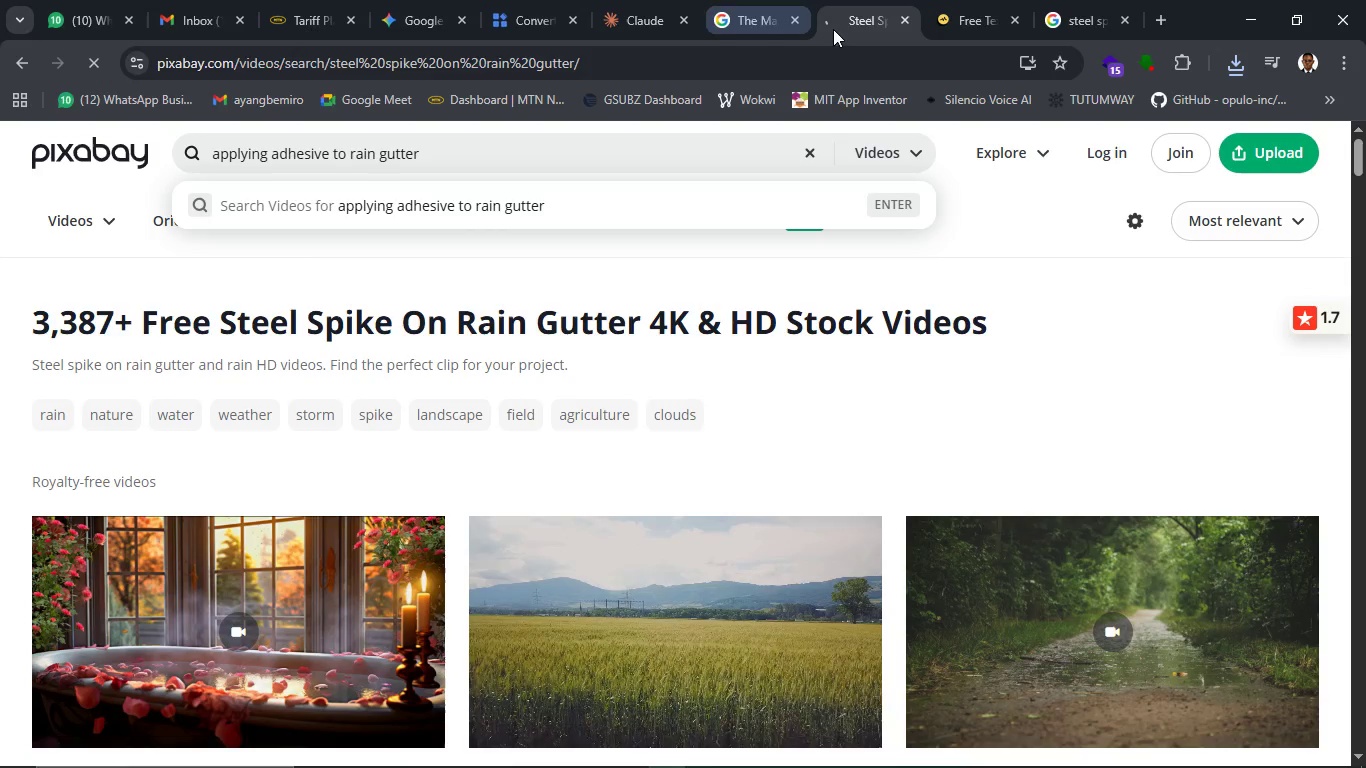 
left_click([940, 12])
 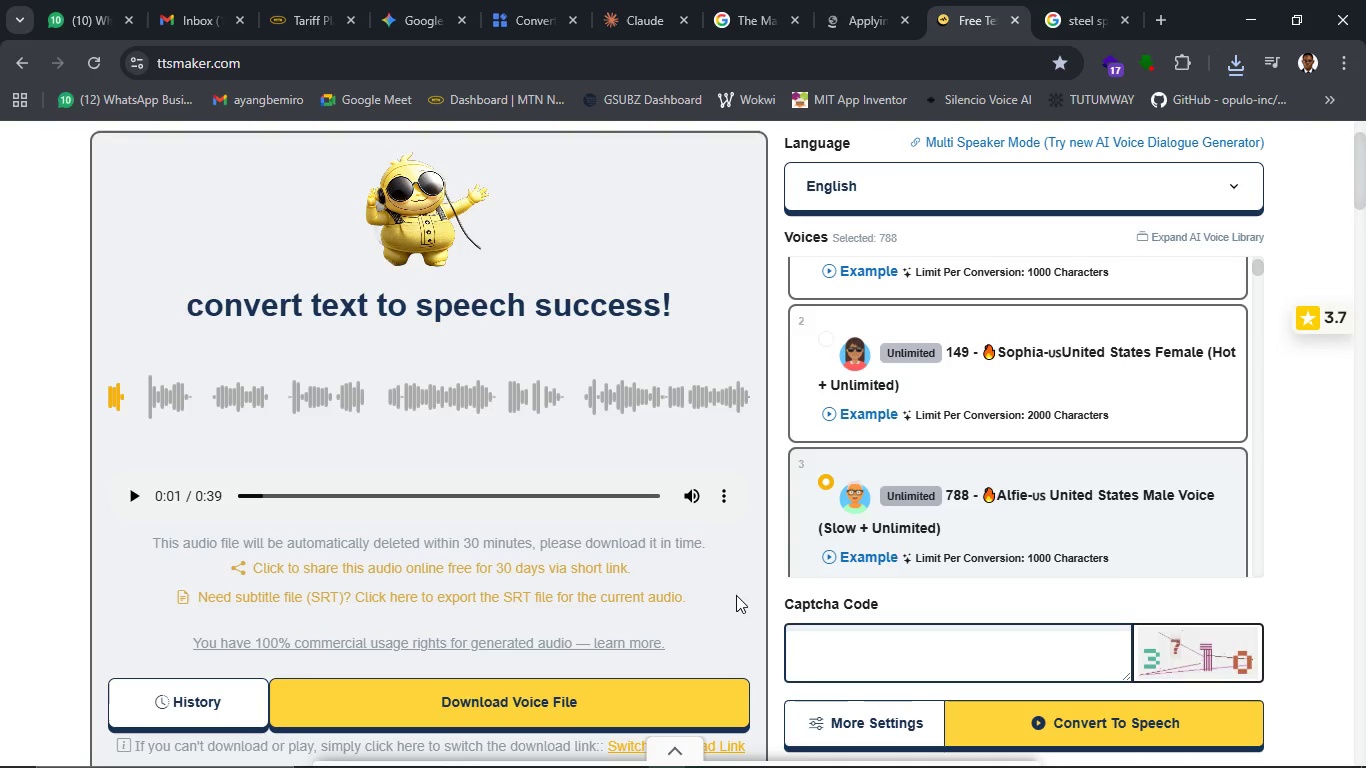 
scroll: coordinate [736, 598], scroll_direction: down, amount: 2.0
 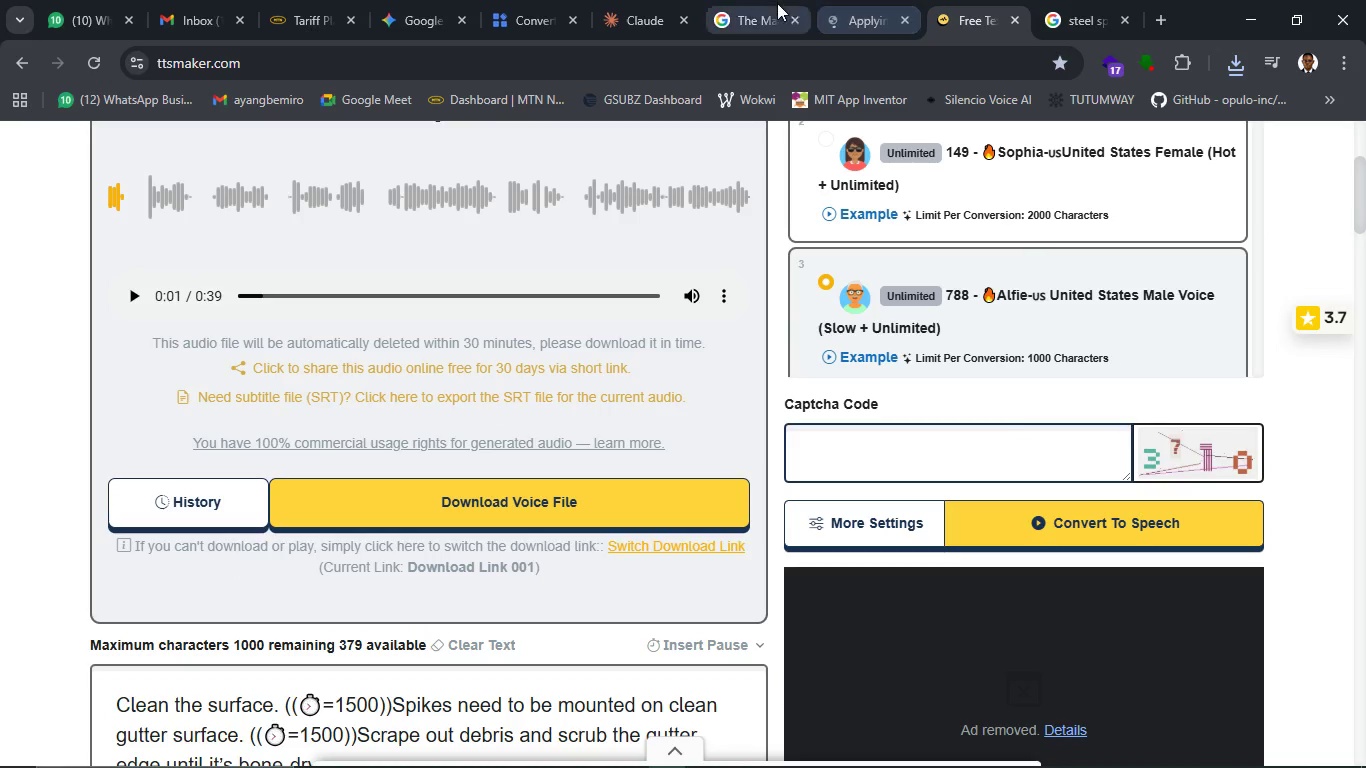 
left_click([777, 4])
 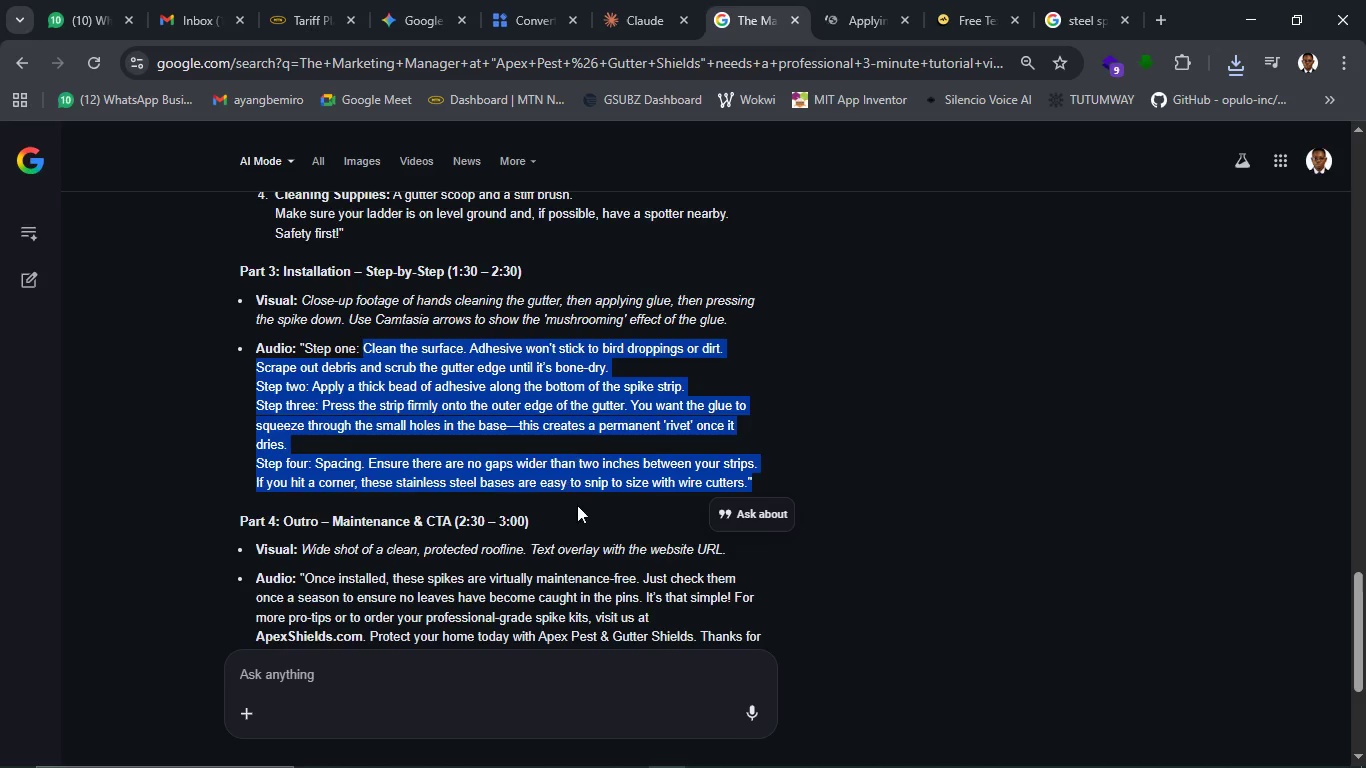 
scroll: coordinate [577, 505], scroll_direction: down, amount: 2.0
 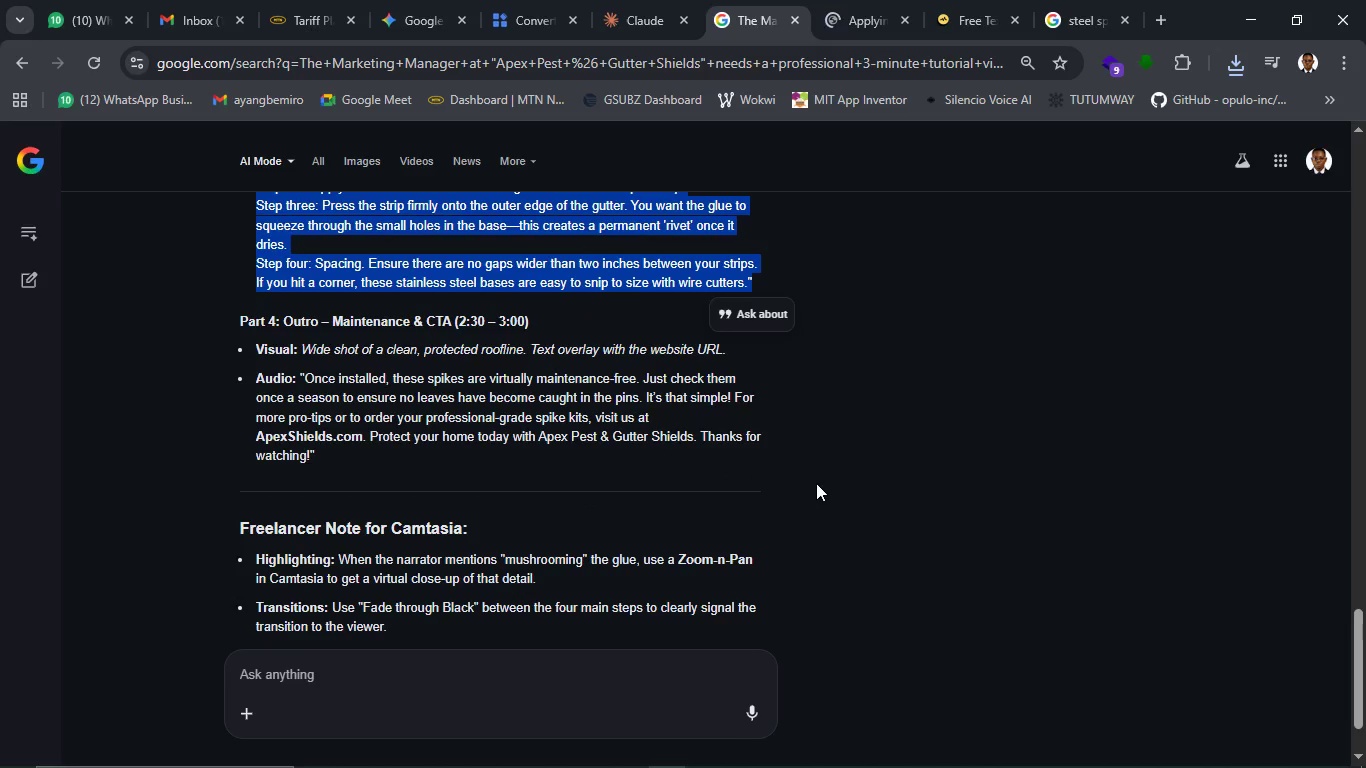 
left_click([834, 484])
 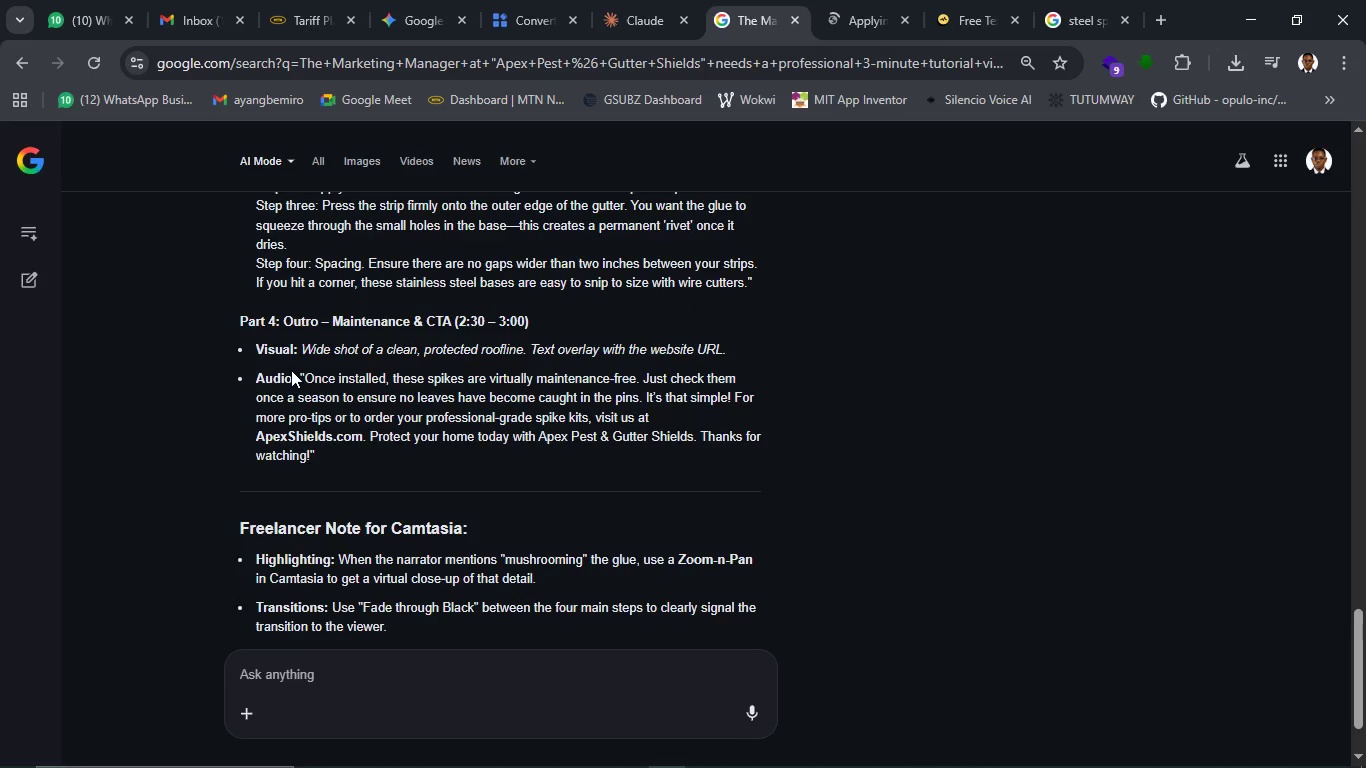 
wait(5.36)
 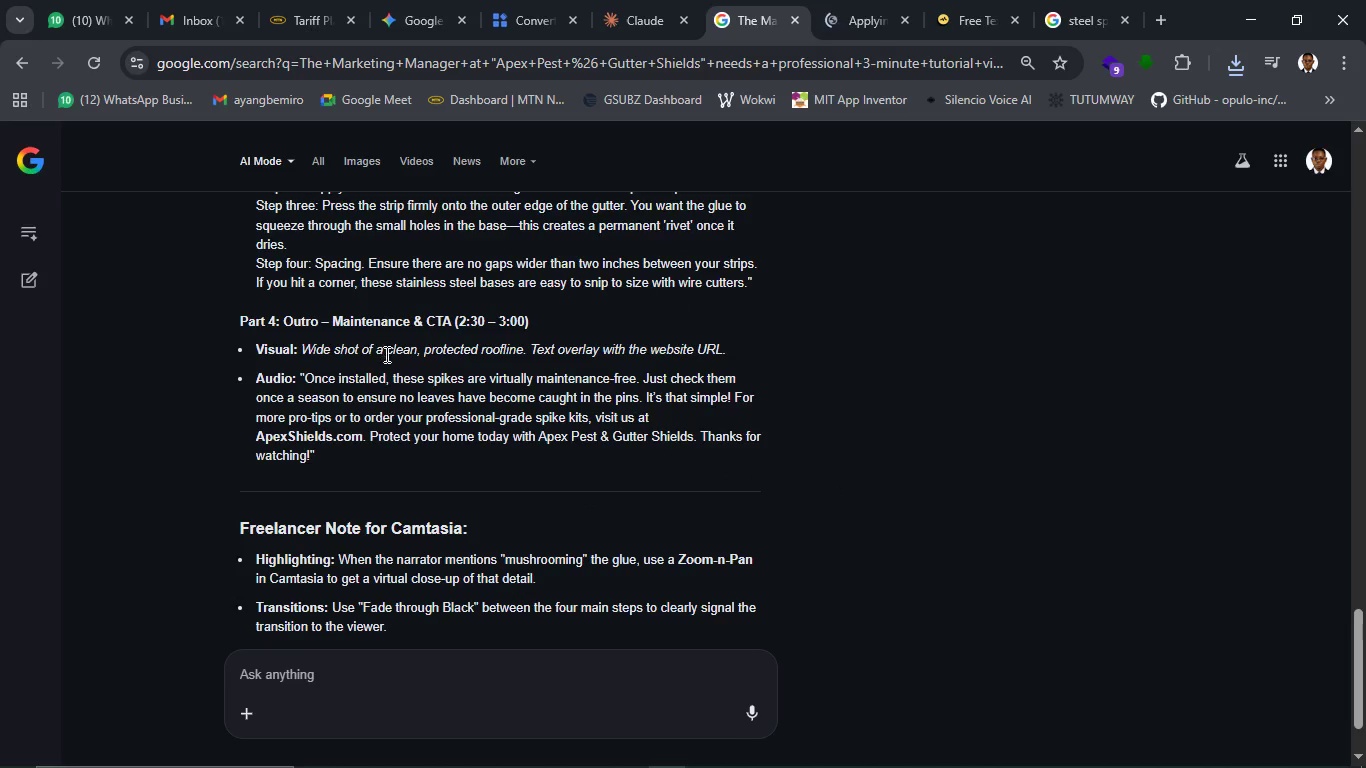 
left_click_drag(start_coordinate=[297, 374], to_coordinate=[395, 457])
 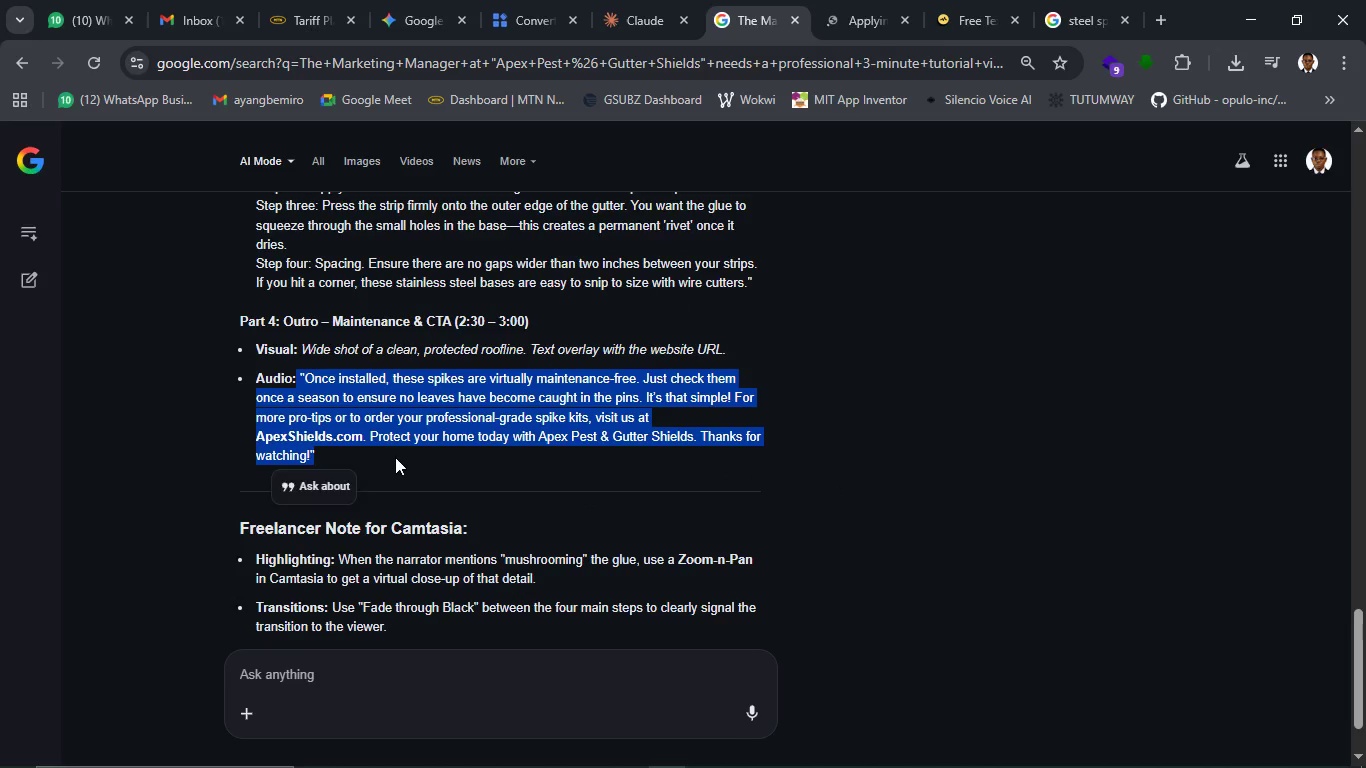 
key(Control+C)
 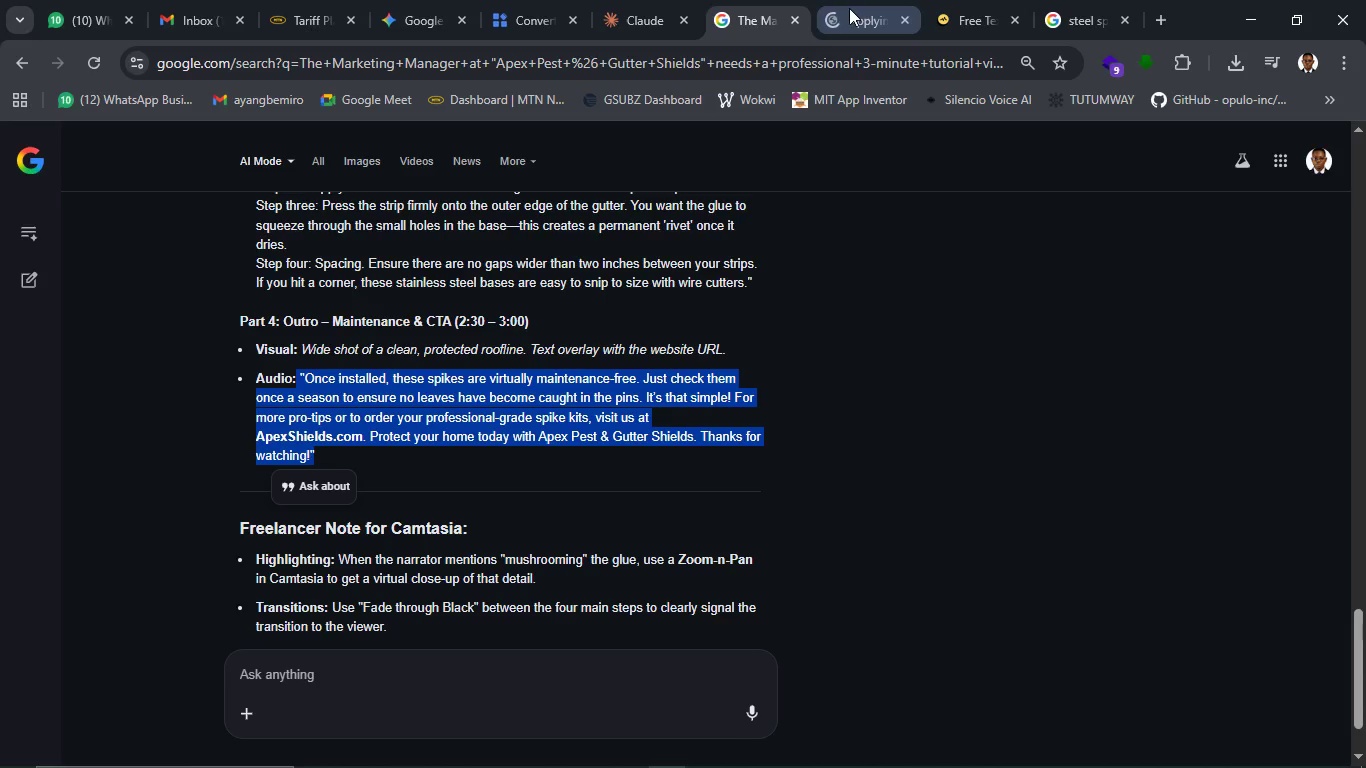 
left_click([936, 23])
 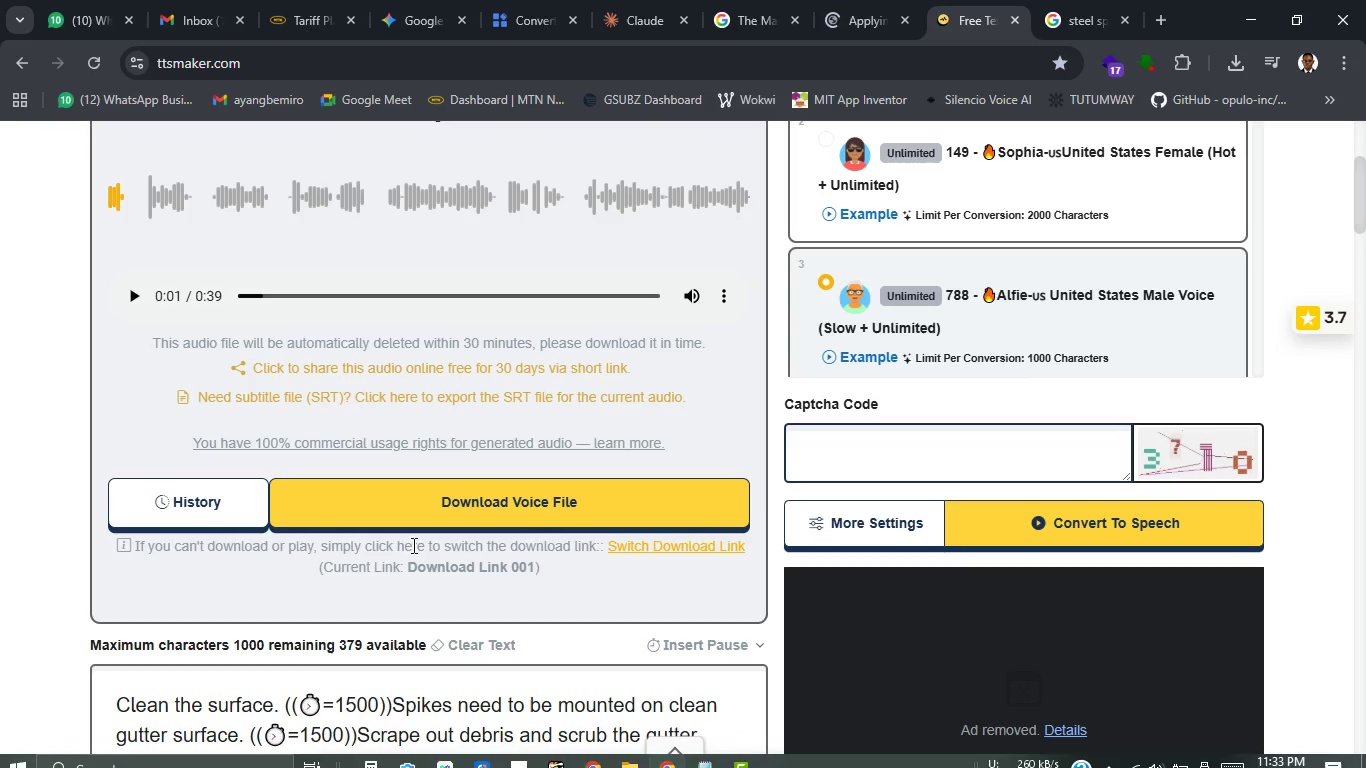 
scroll: coordinate [410, 552], scroll_direction: down, amount: 3.0
 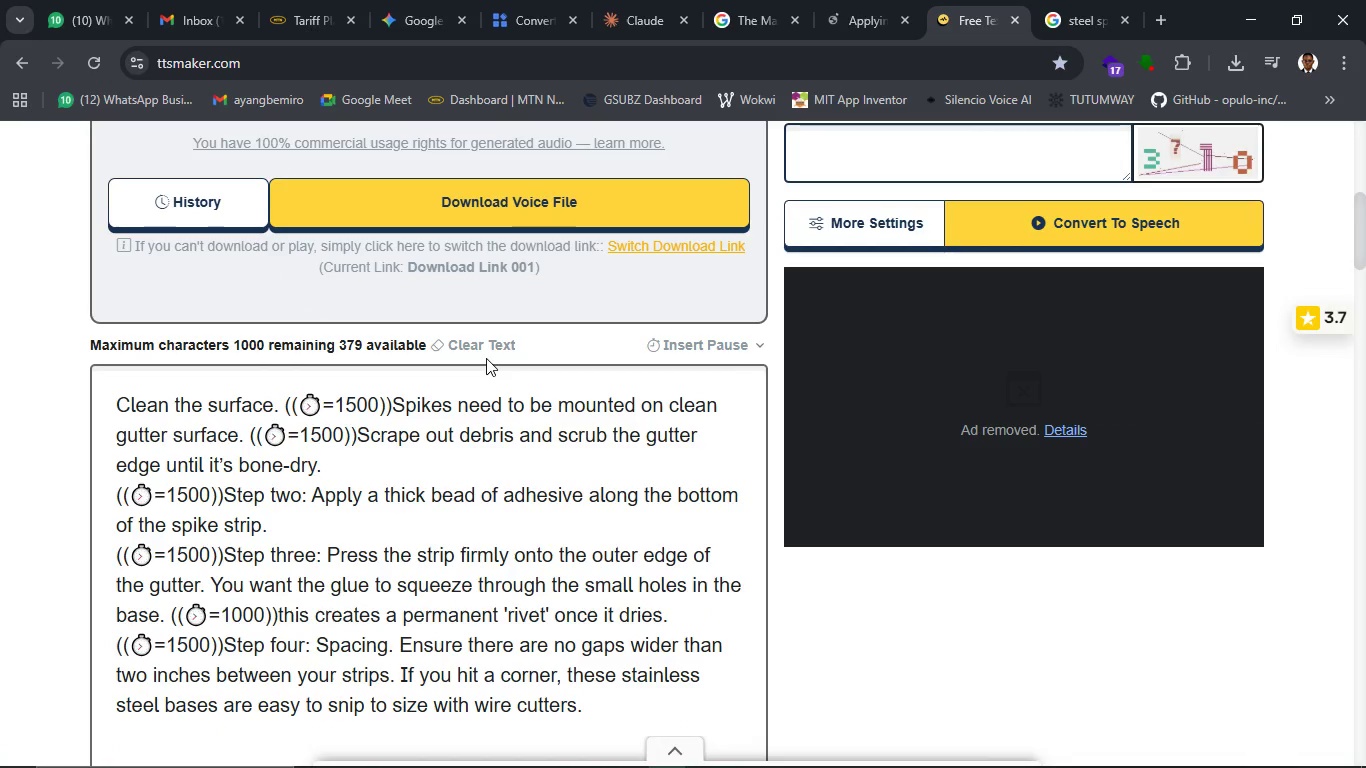 
left_click([477, 350])
 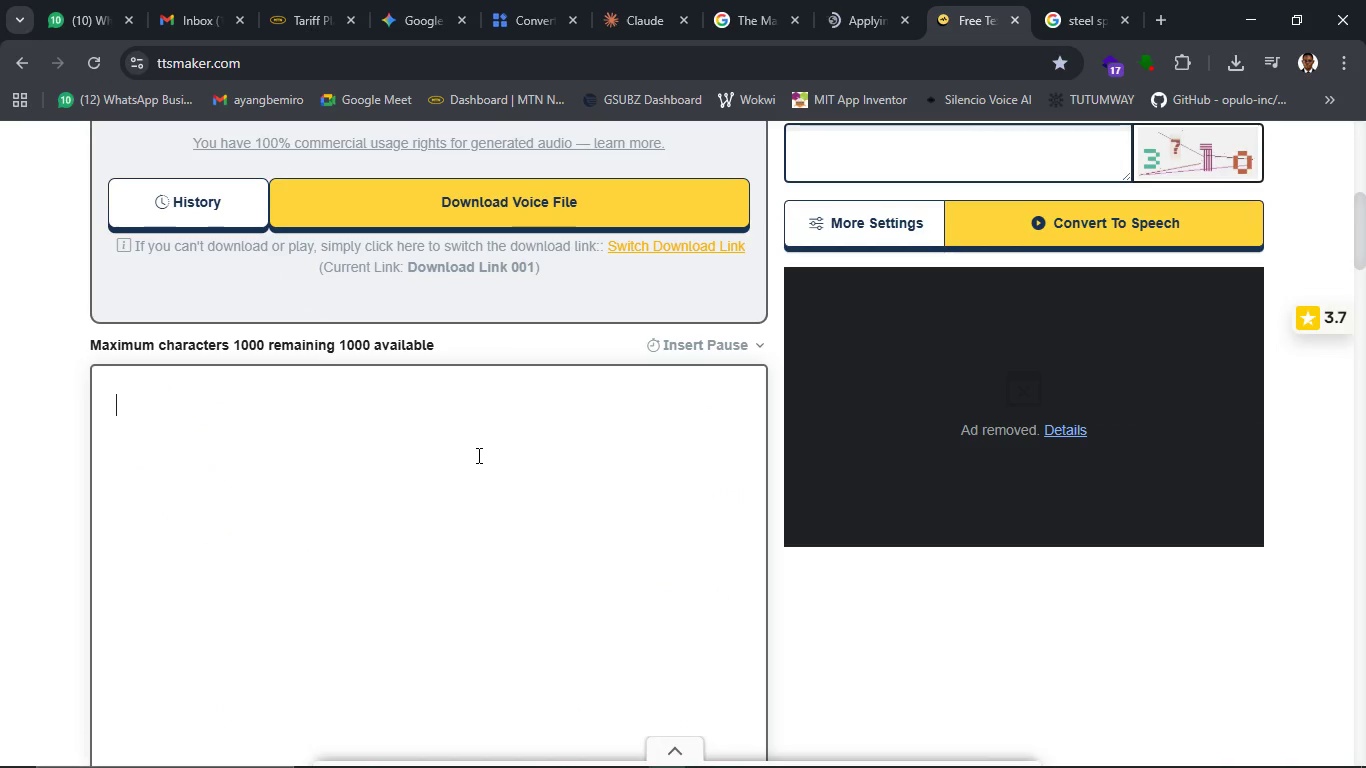 
key(Control+V)
 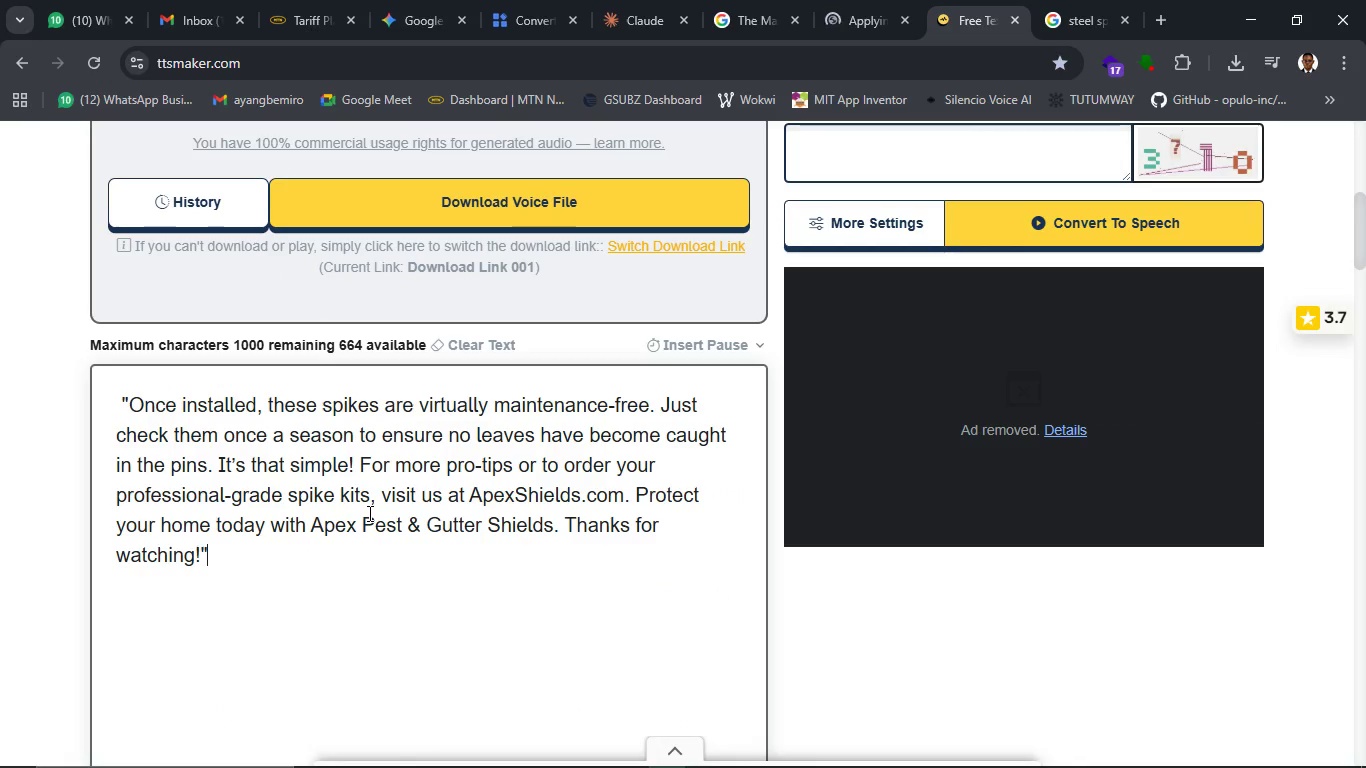 
key(Backspace)
 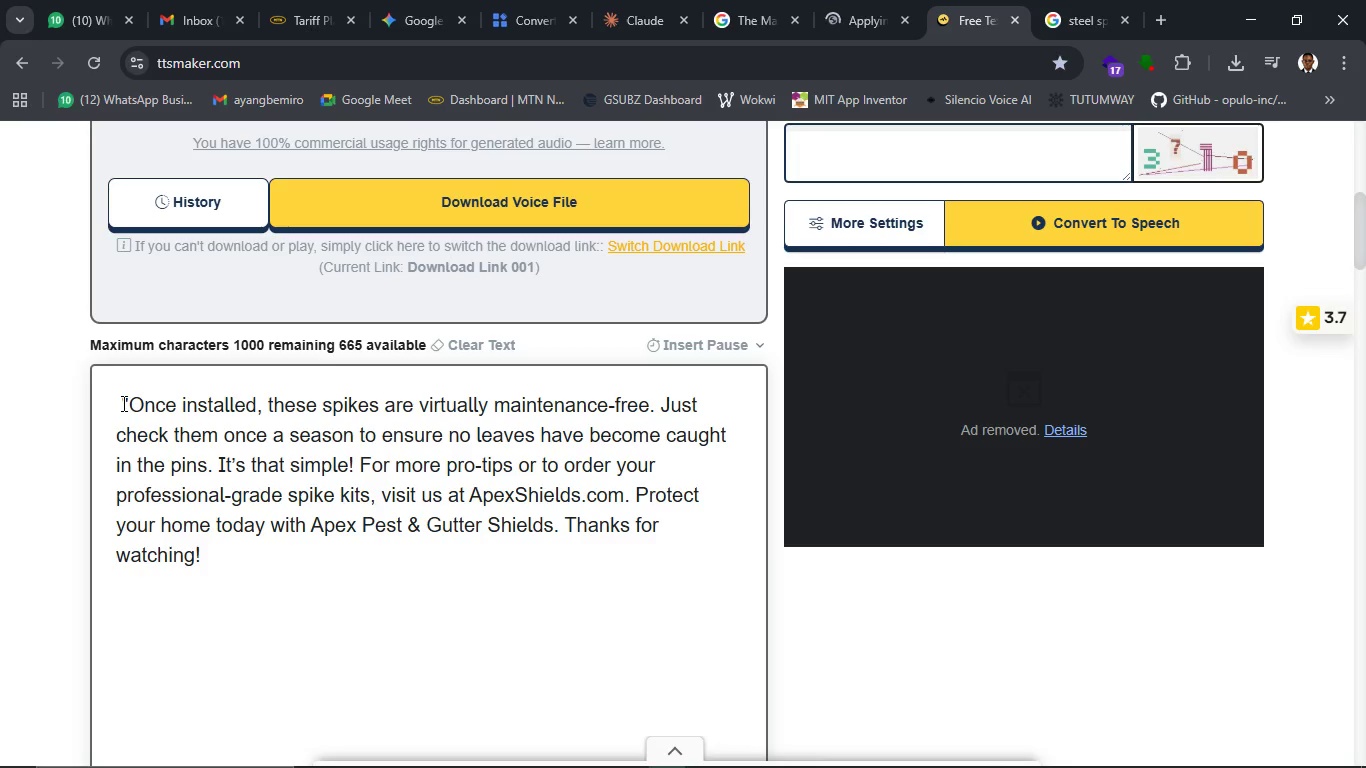 
left_click([128, 403])
 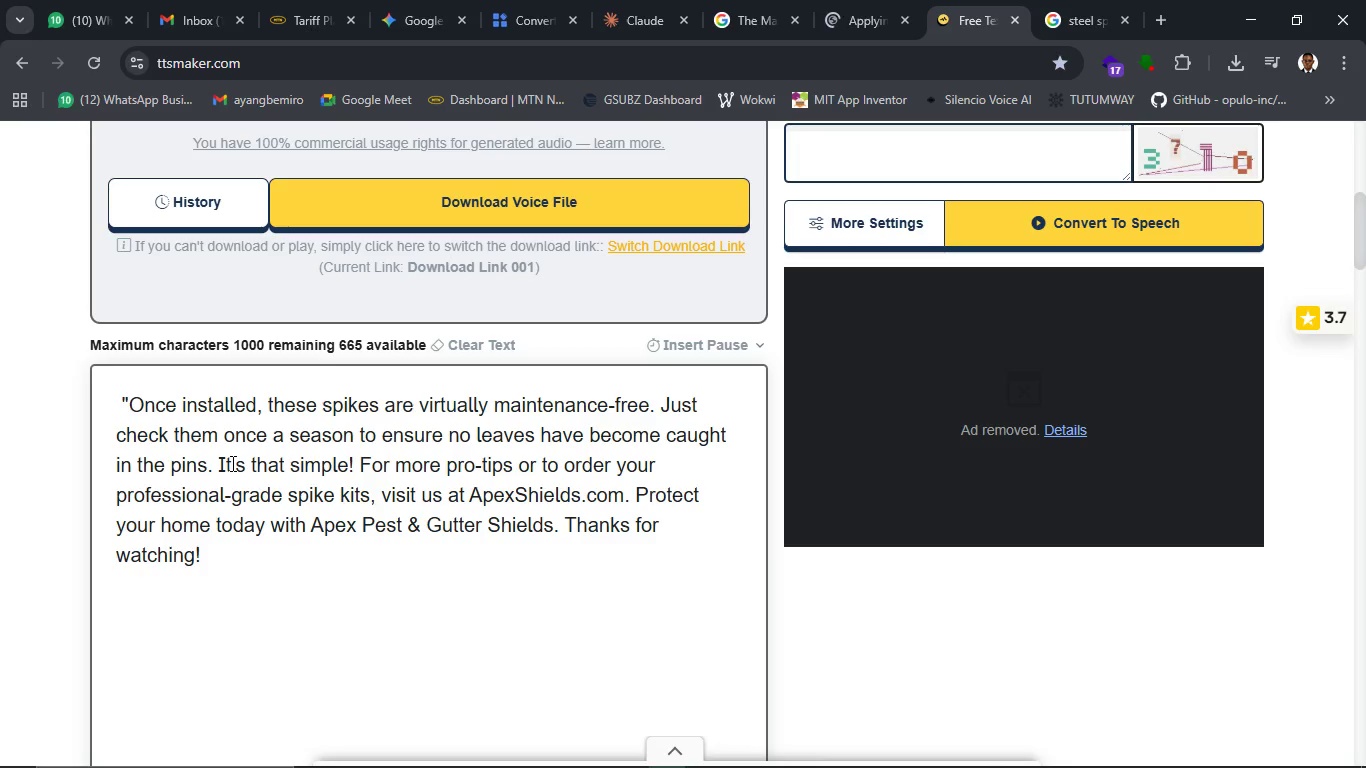 
key(Backspace)
 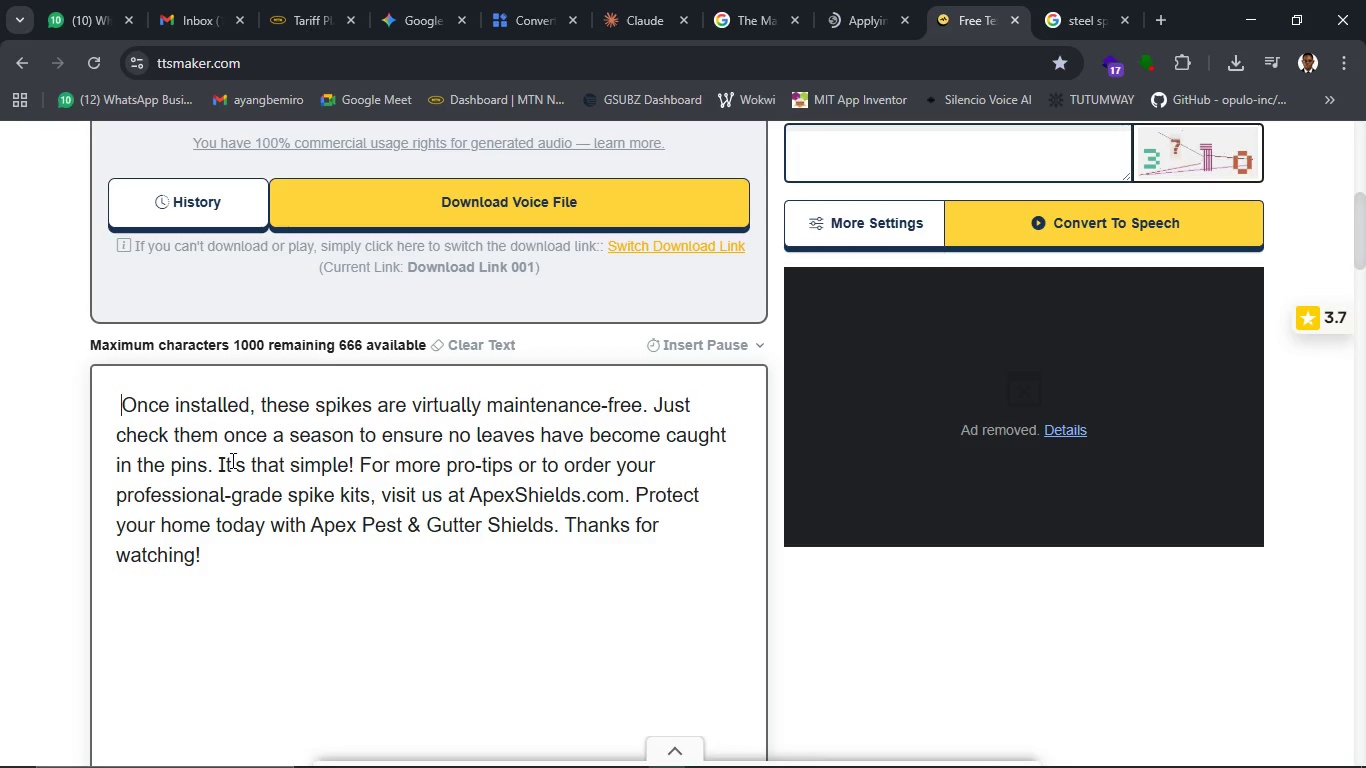 
key(Backspace)
 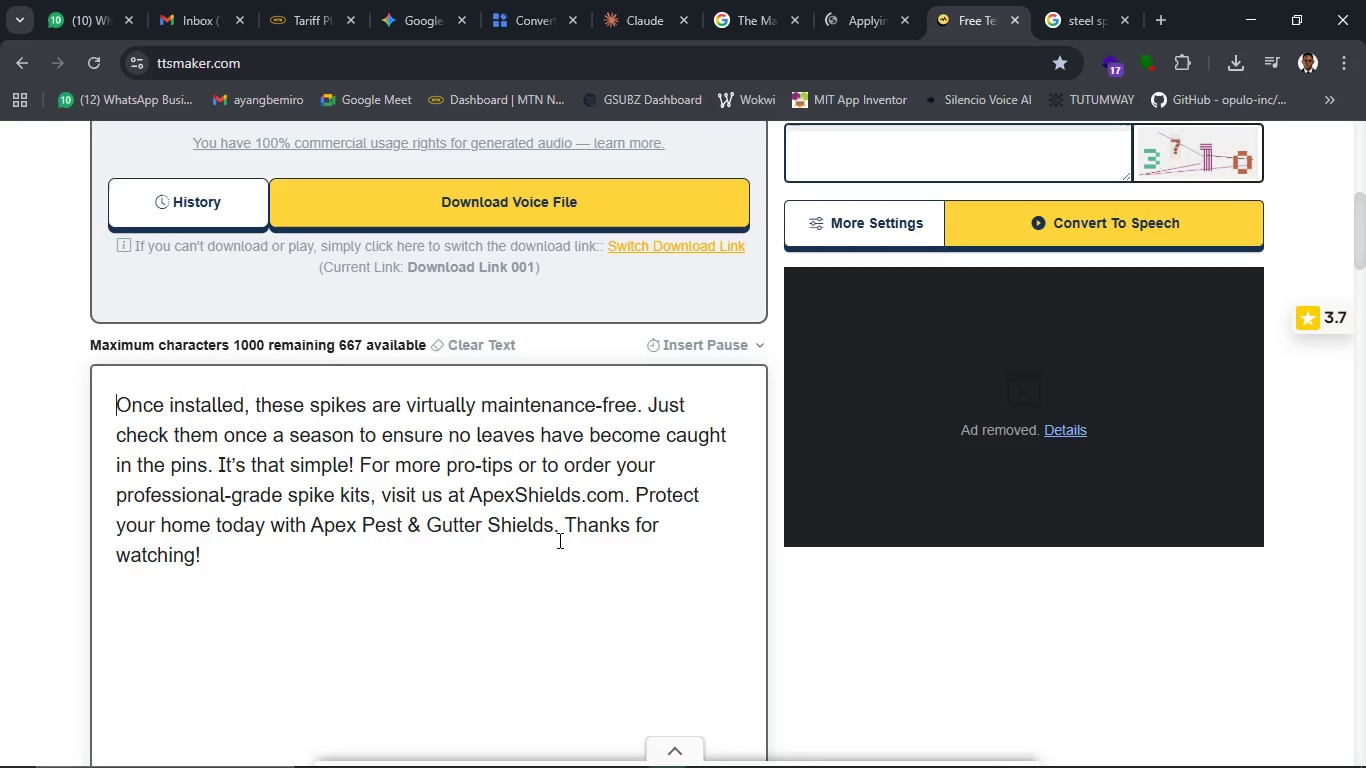 
wait(7.23)
 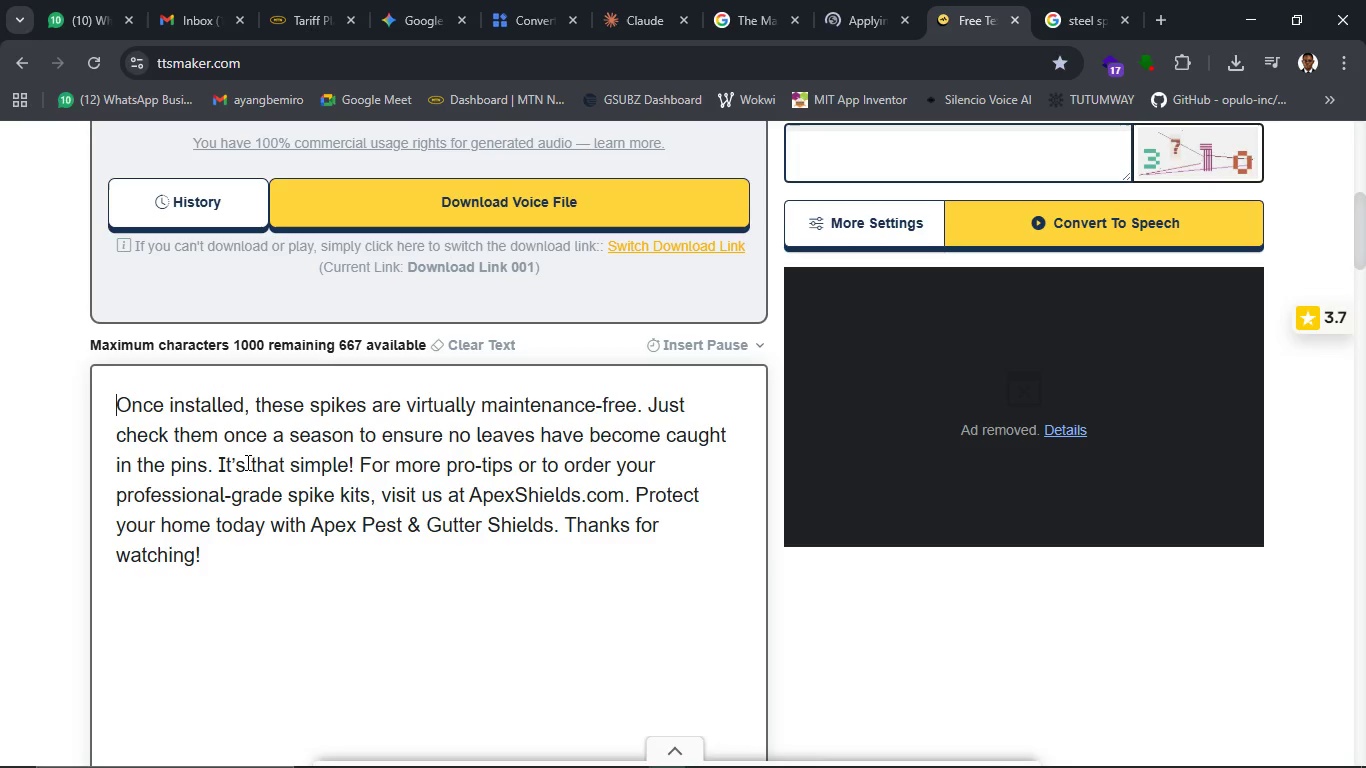 
scroll: coordinate [939, 262], scroll_direction: up, amount: 1.0
 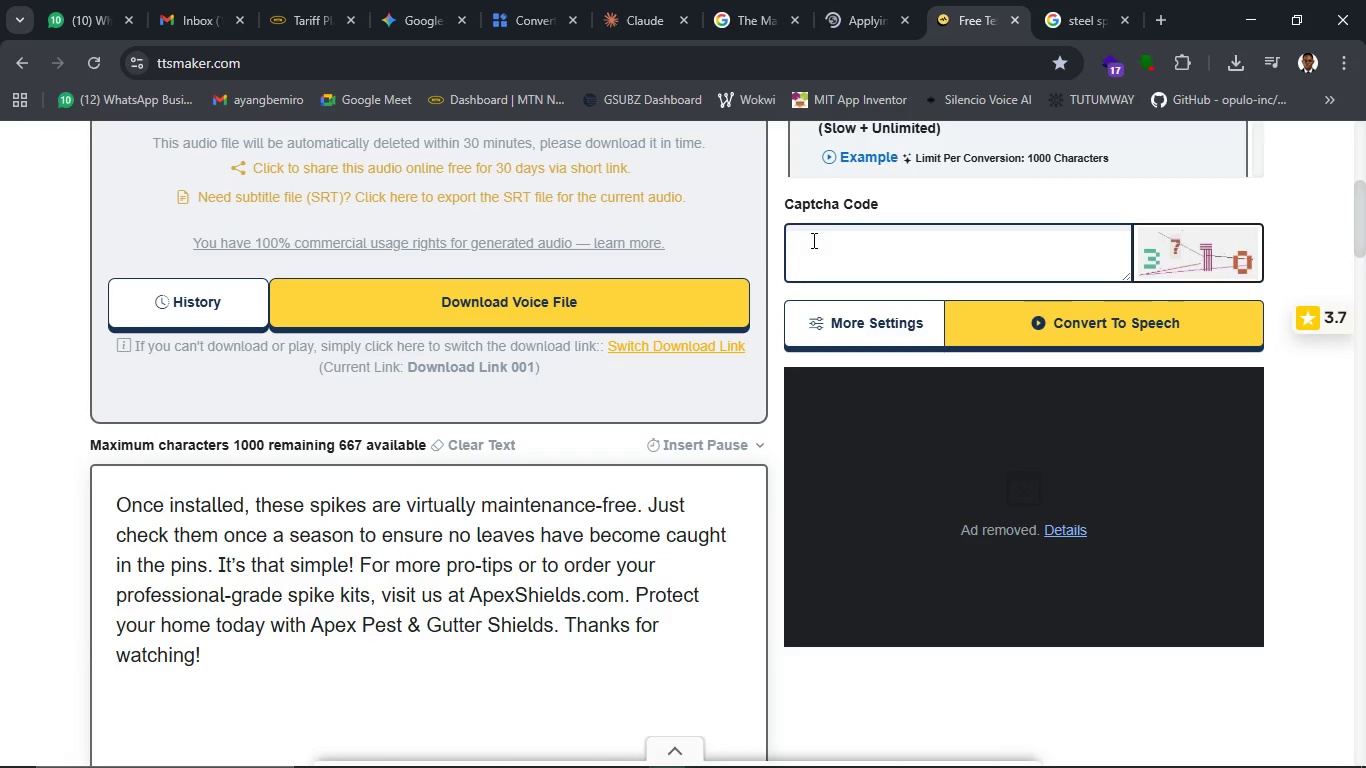 
left_click([814, 235])
 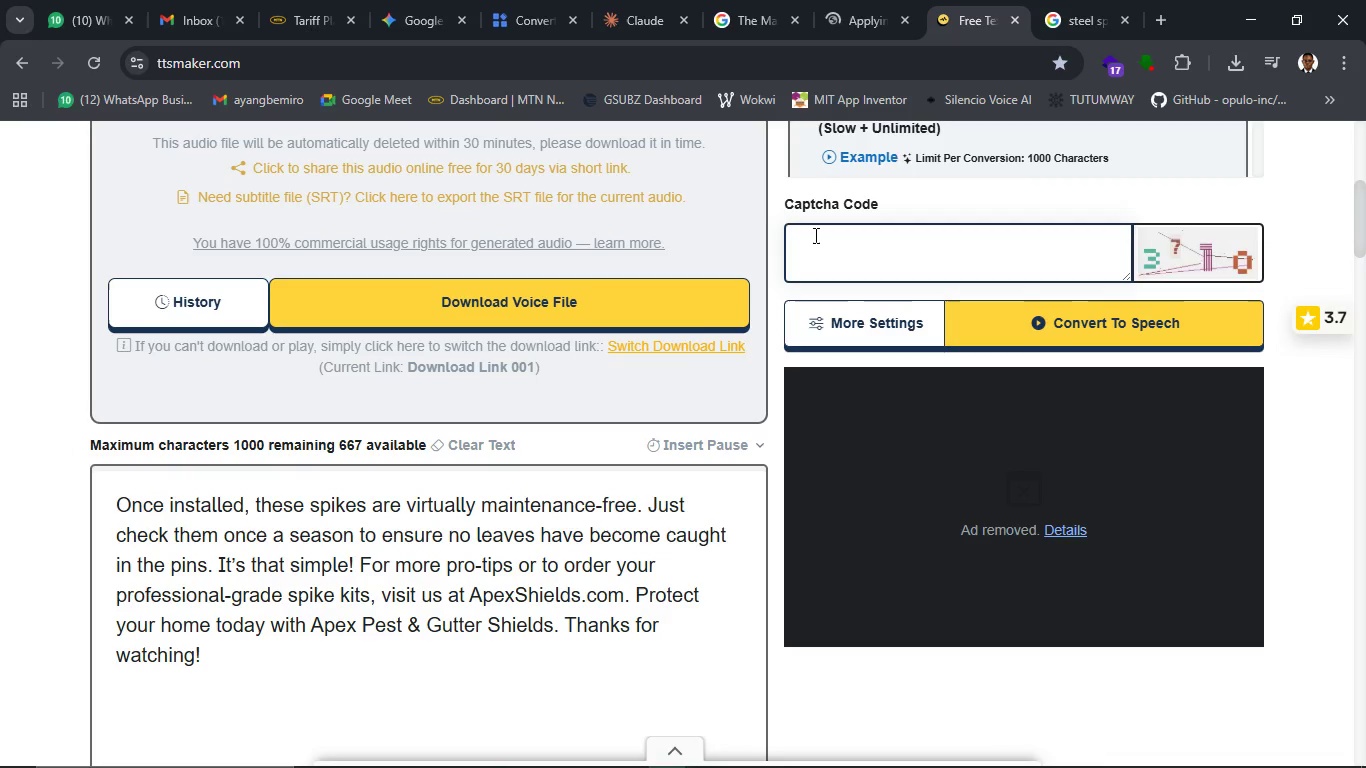 
type(378)
key(Backspace)
type(10)
 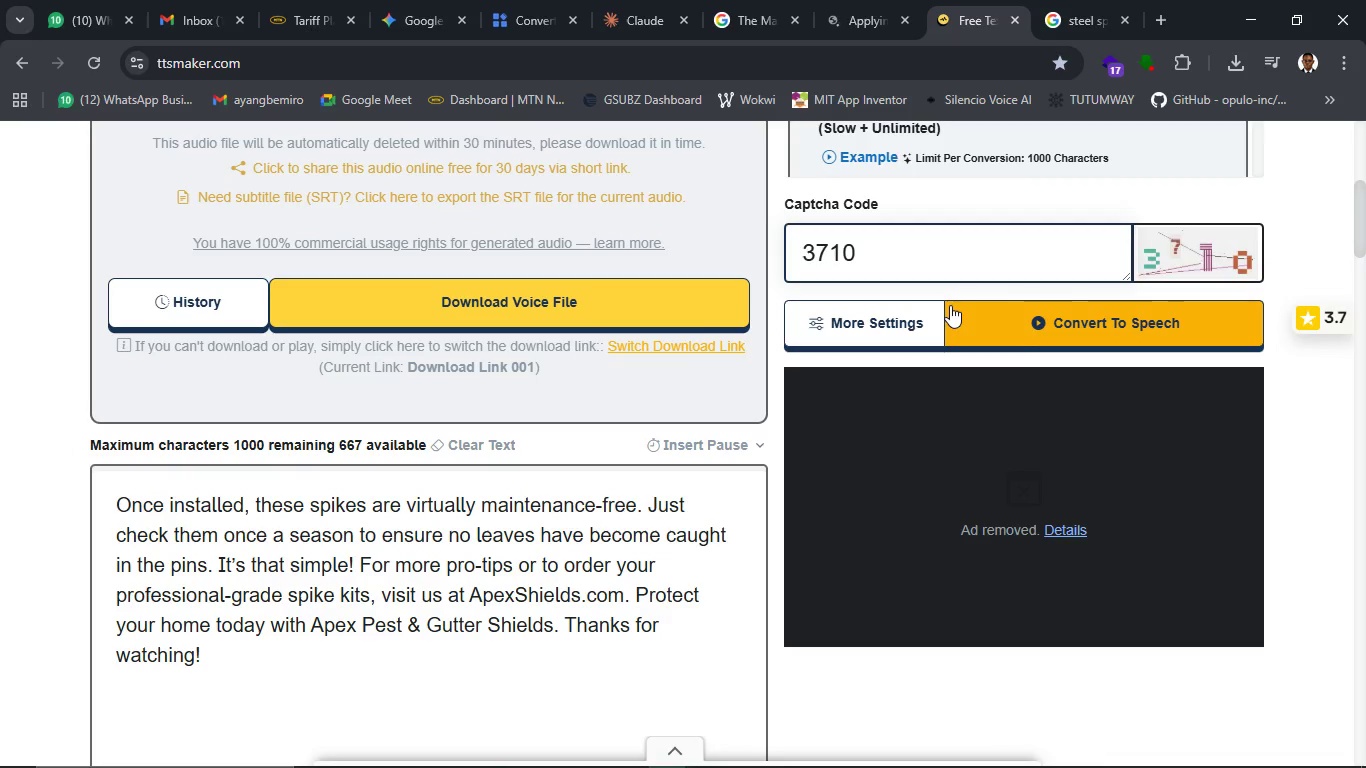 
left_click([950, 305])
 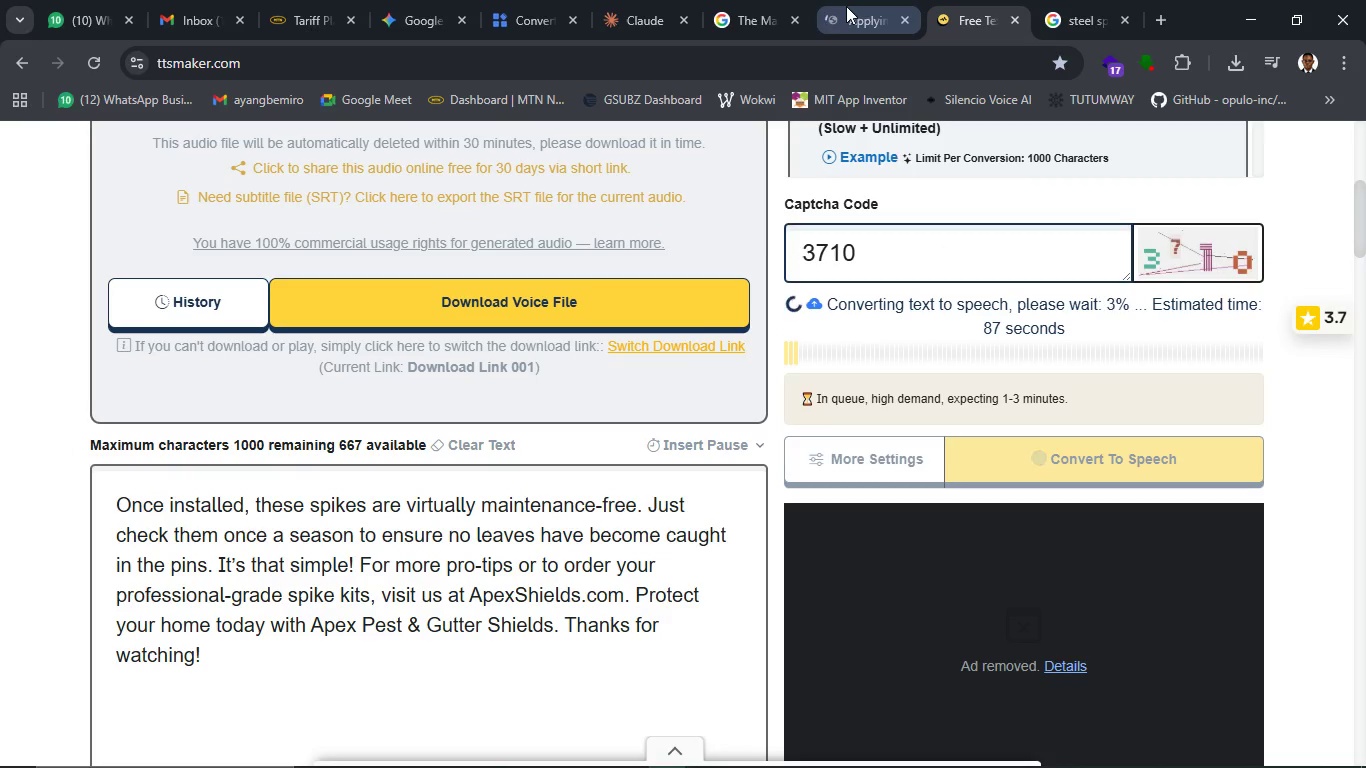 
left_click([846, 6])
 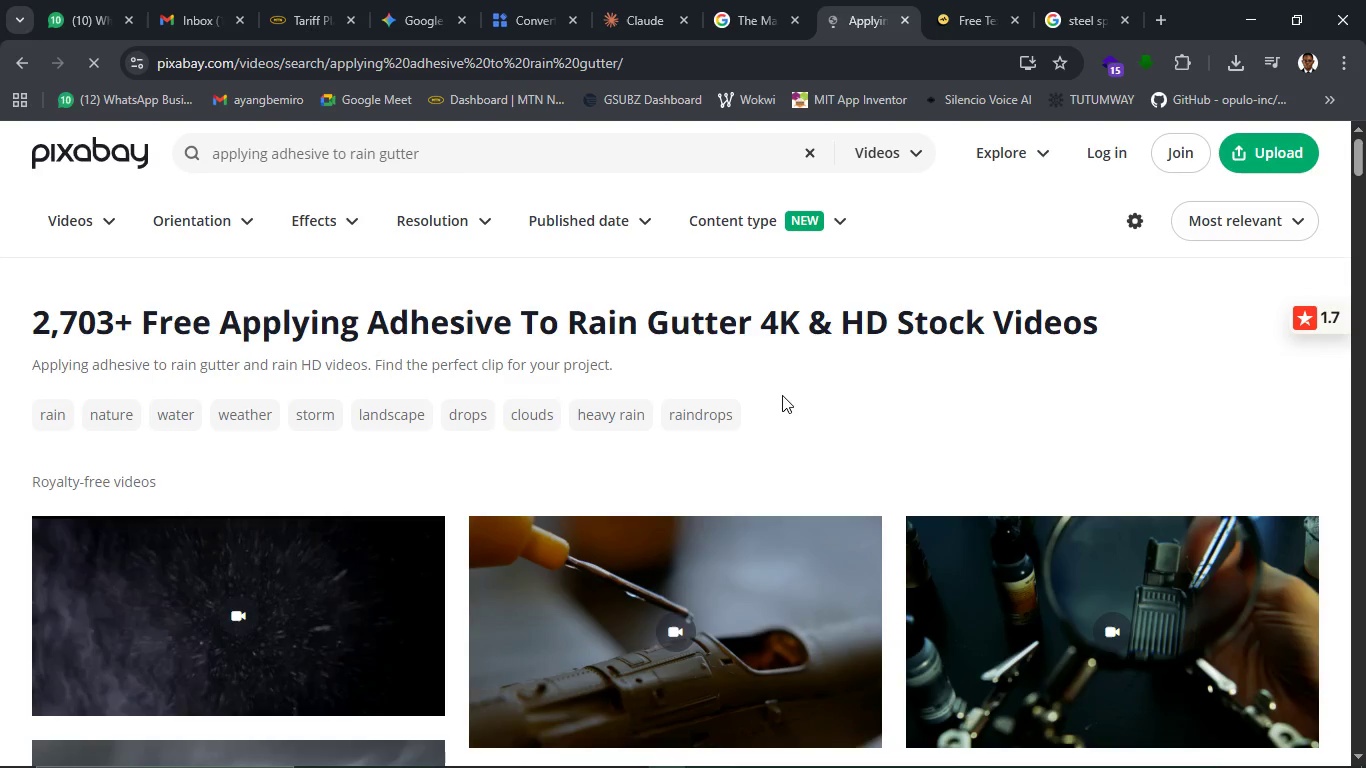 
scroll: coordinate [755, 402], scroll_direction: down, amount: 7.0
 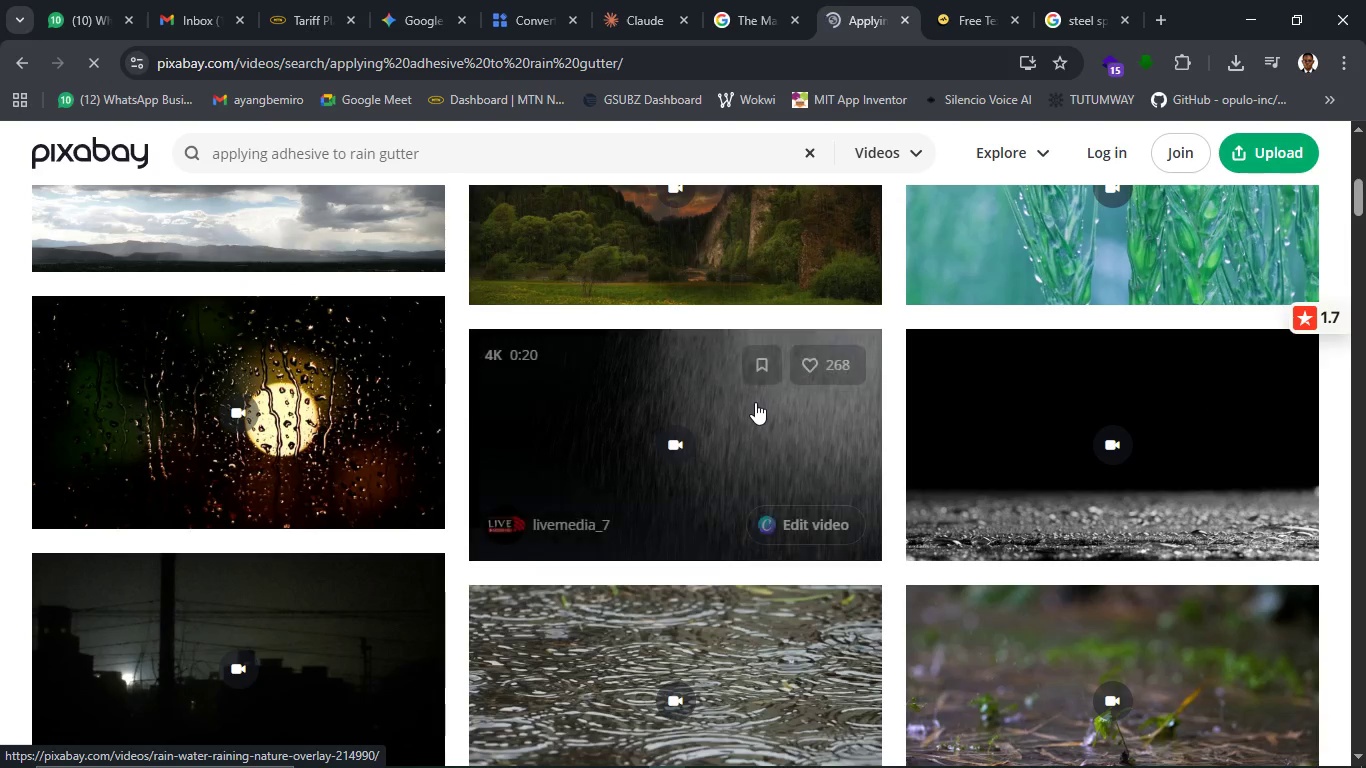 
scroll: coordinate [755, 402], scroll_direction: up, amount: 6.0
 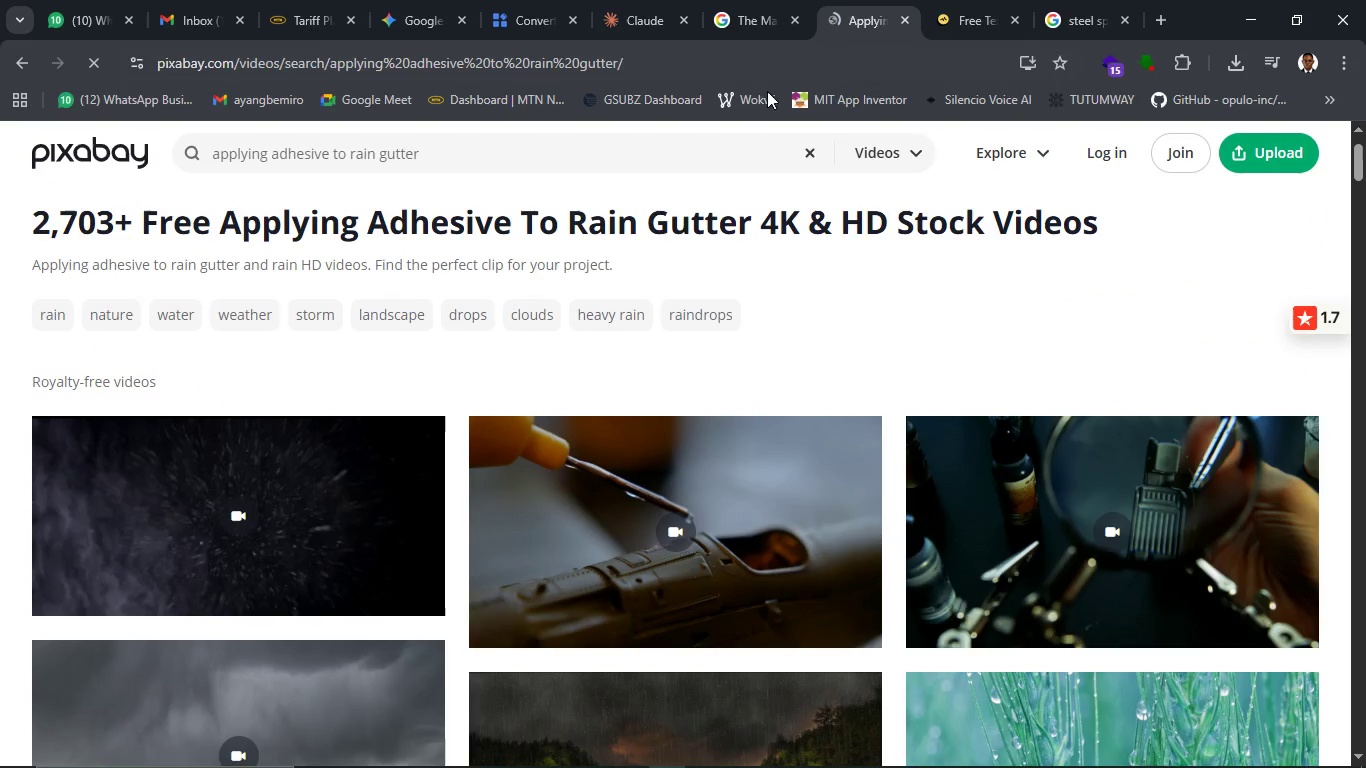 
left_click_drag(start_coordinate=[620, 141], to_coordinate=[194, 149])
 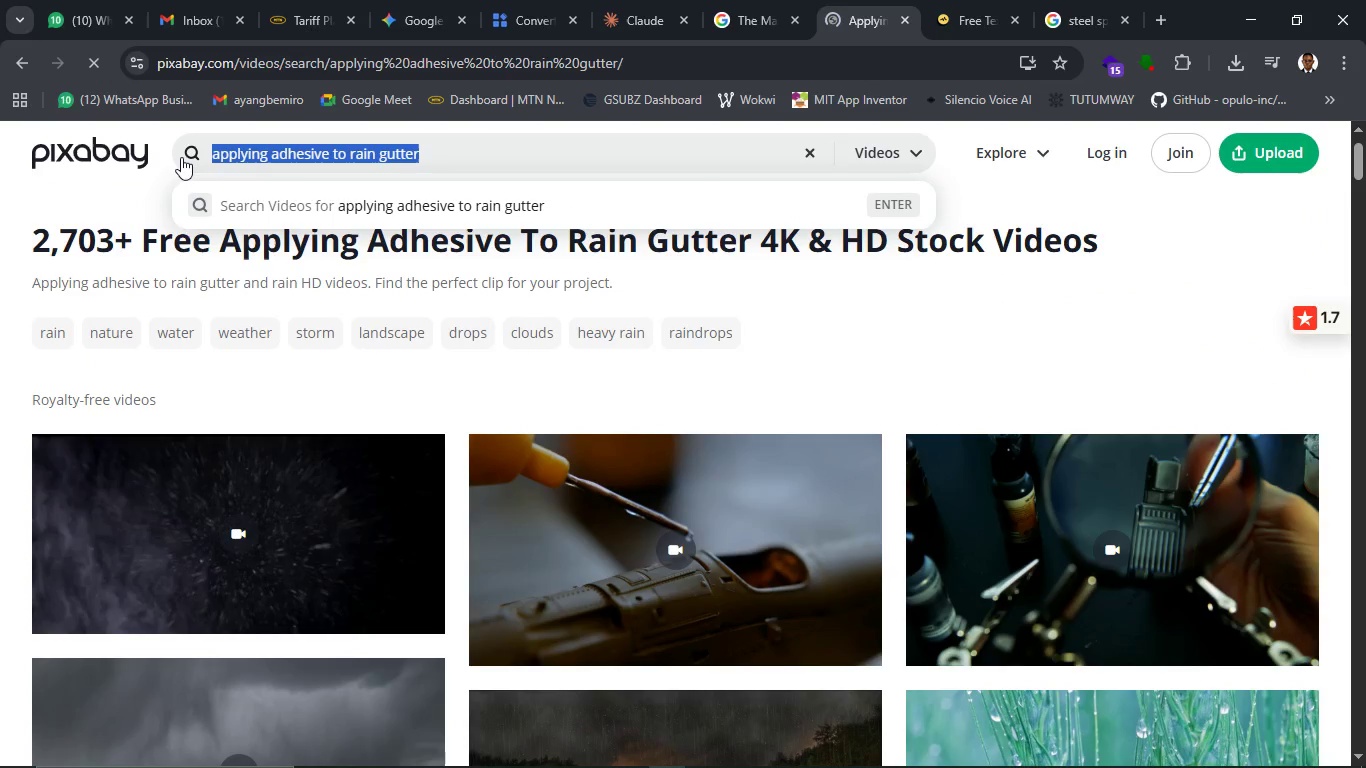 
key(Control+C)
 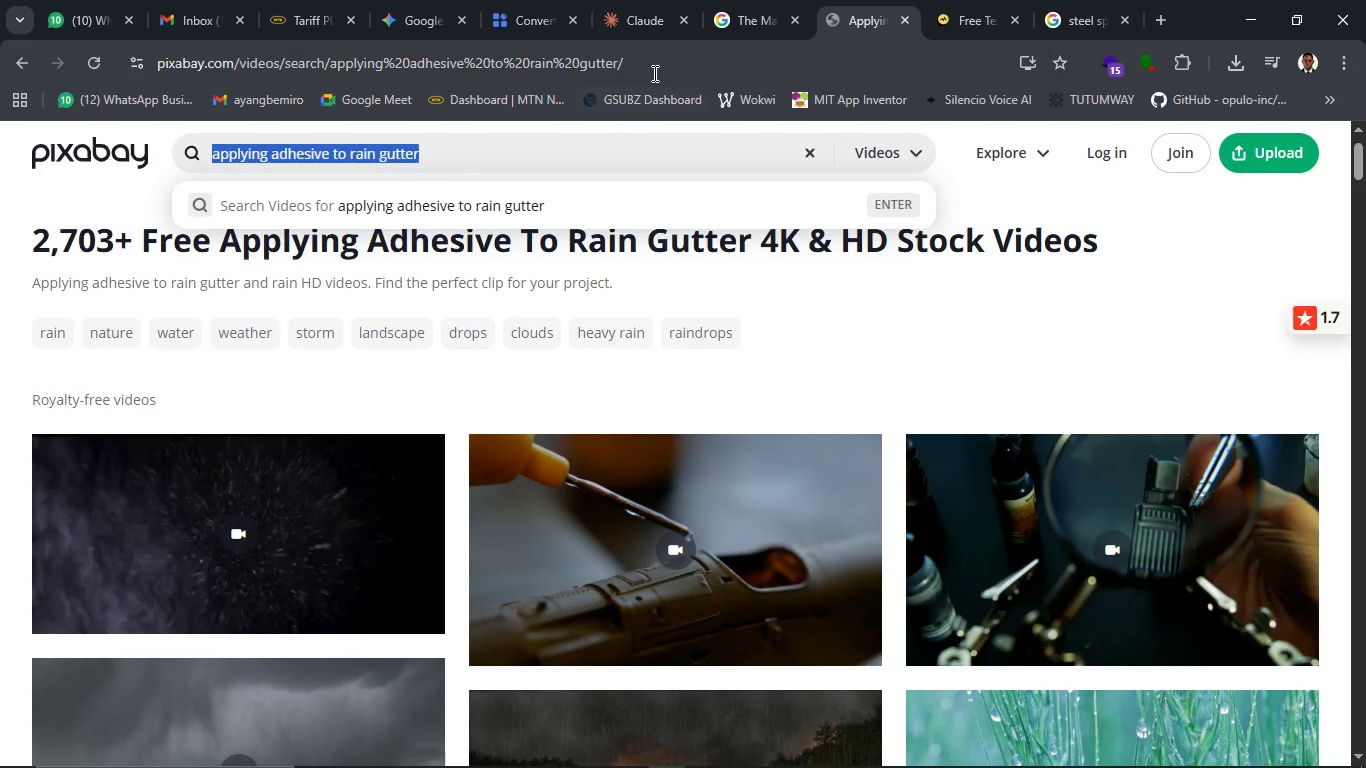 
left_click([660, 58])
 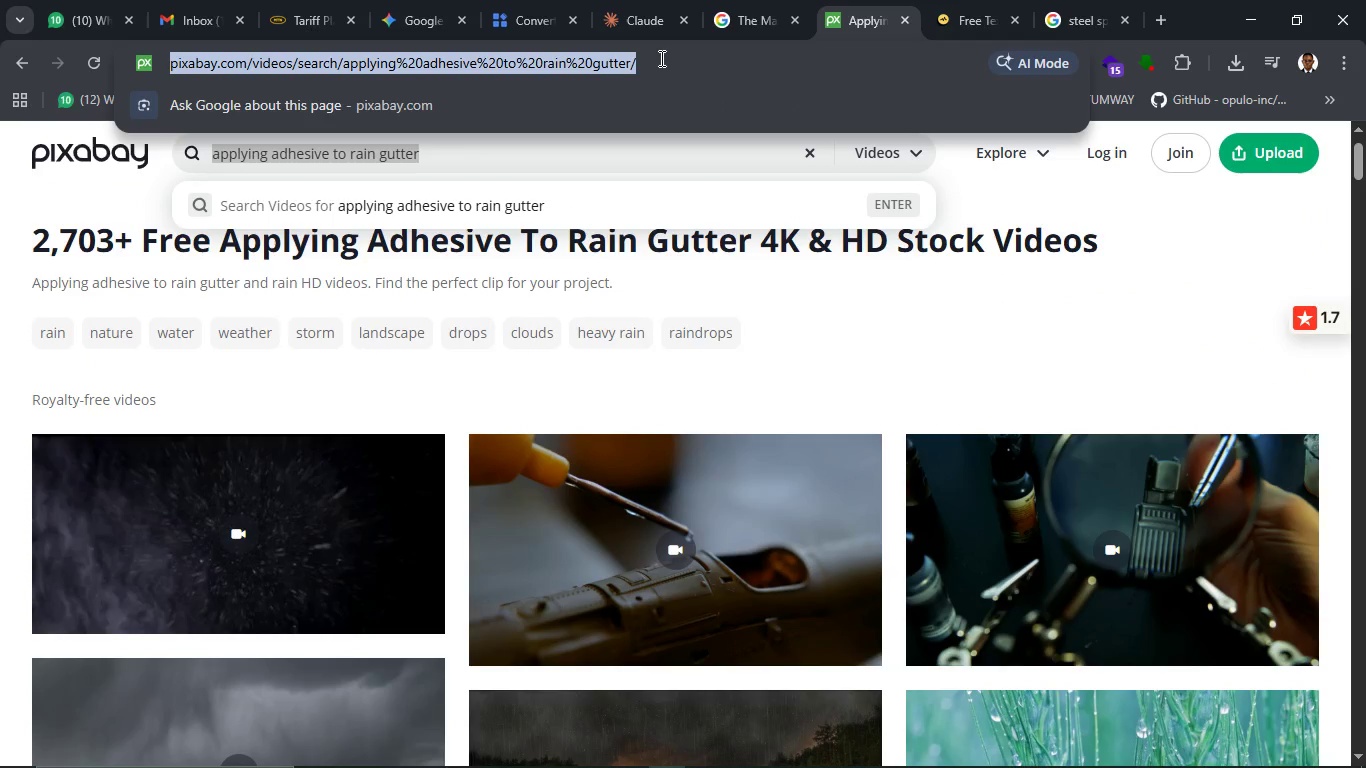 
key(Control+V)
 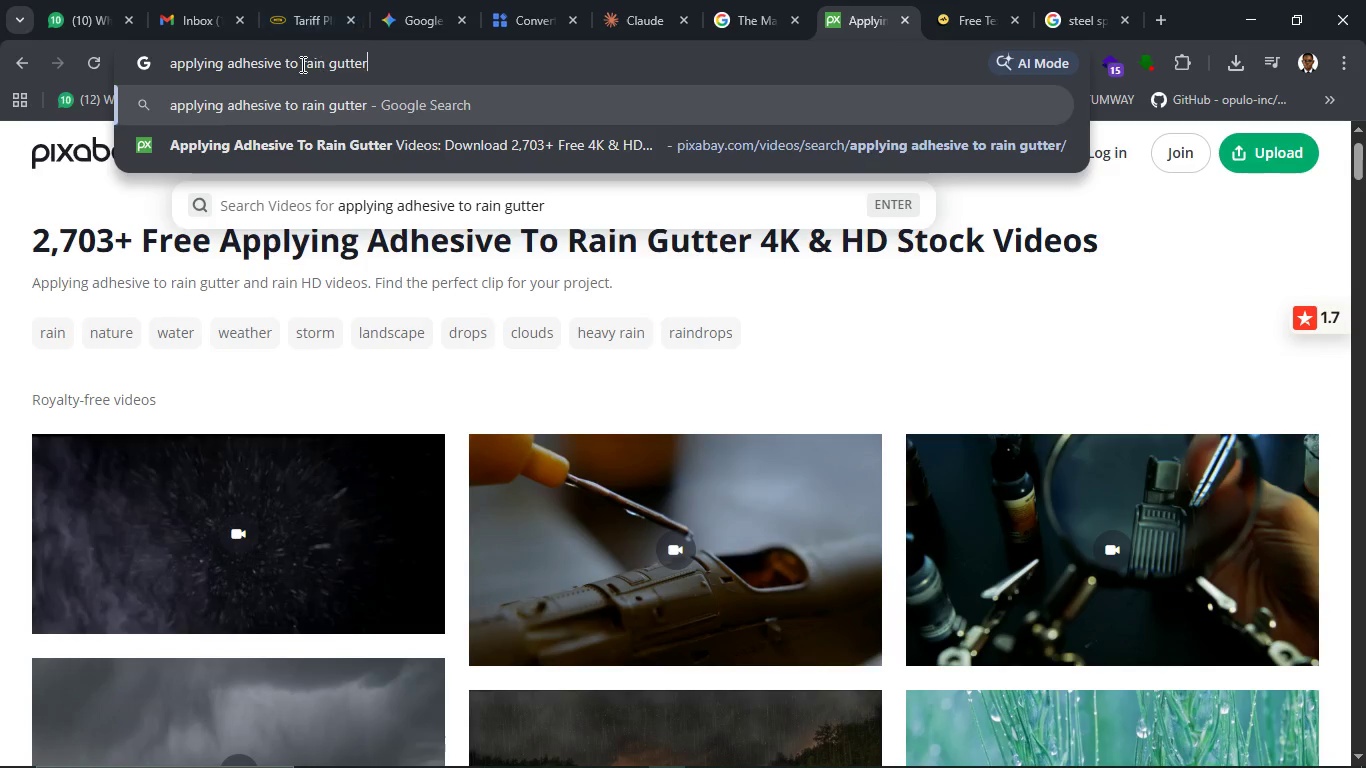 
left_click([301, 64])
 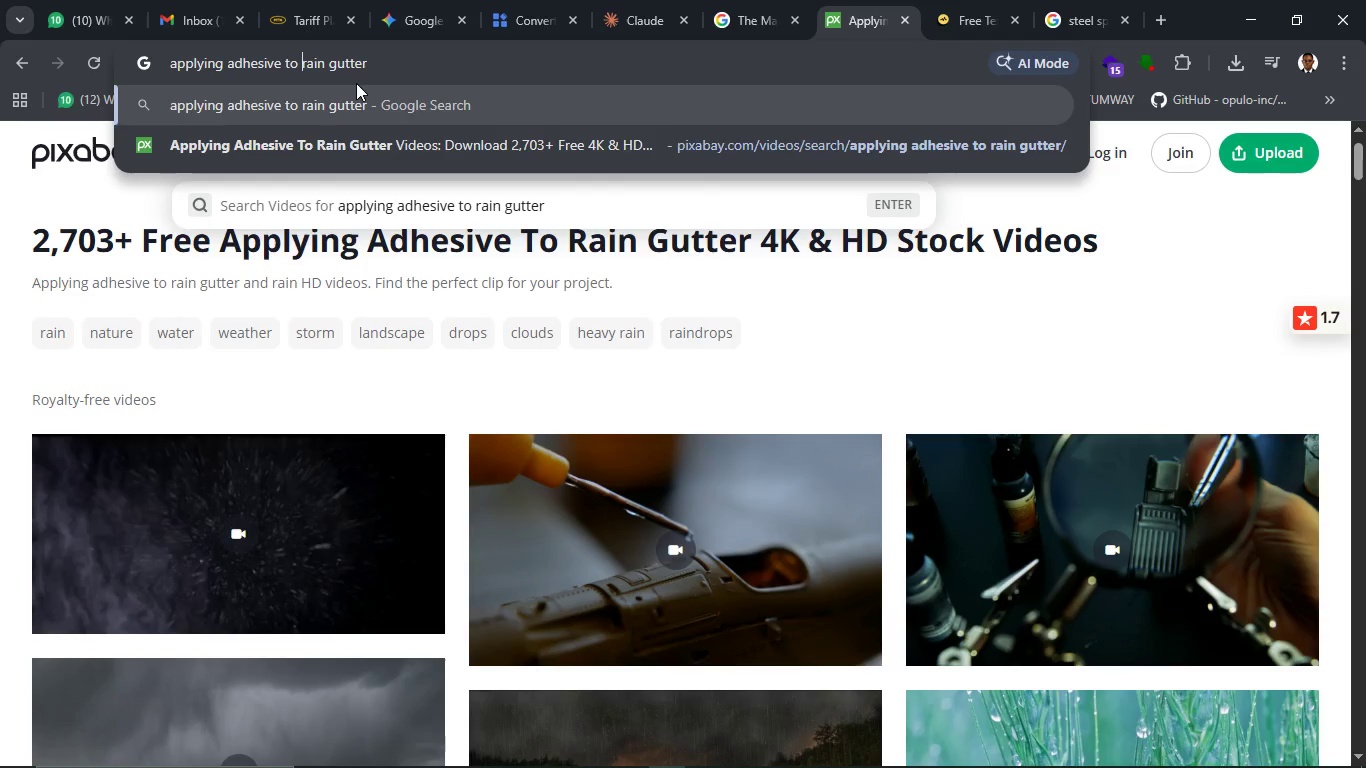 
type(steel spike for )
 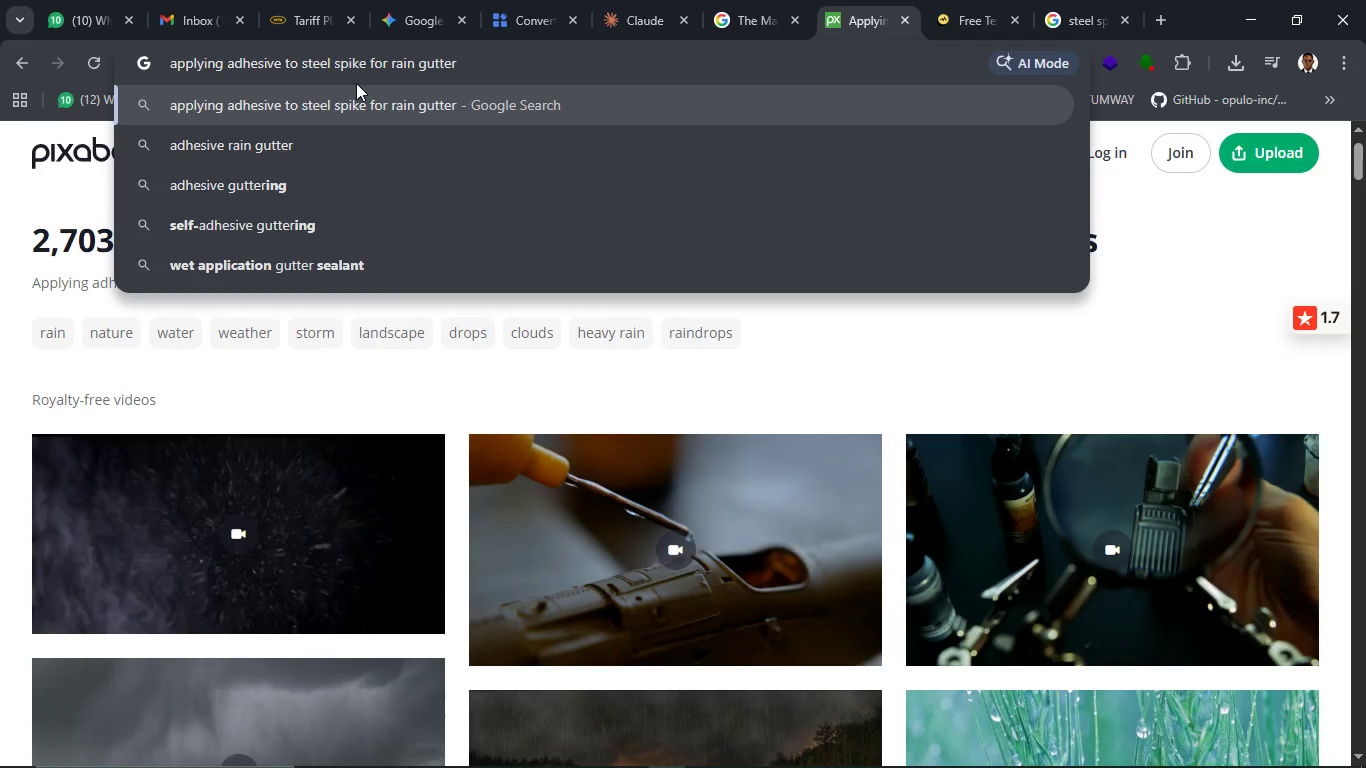 
key(Enter)
 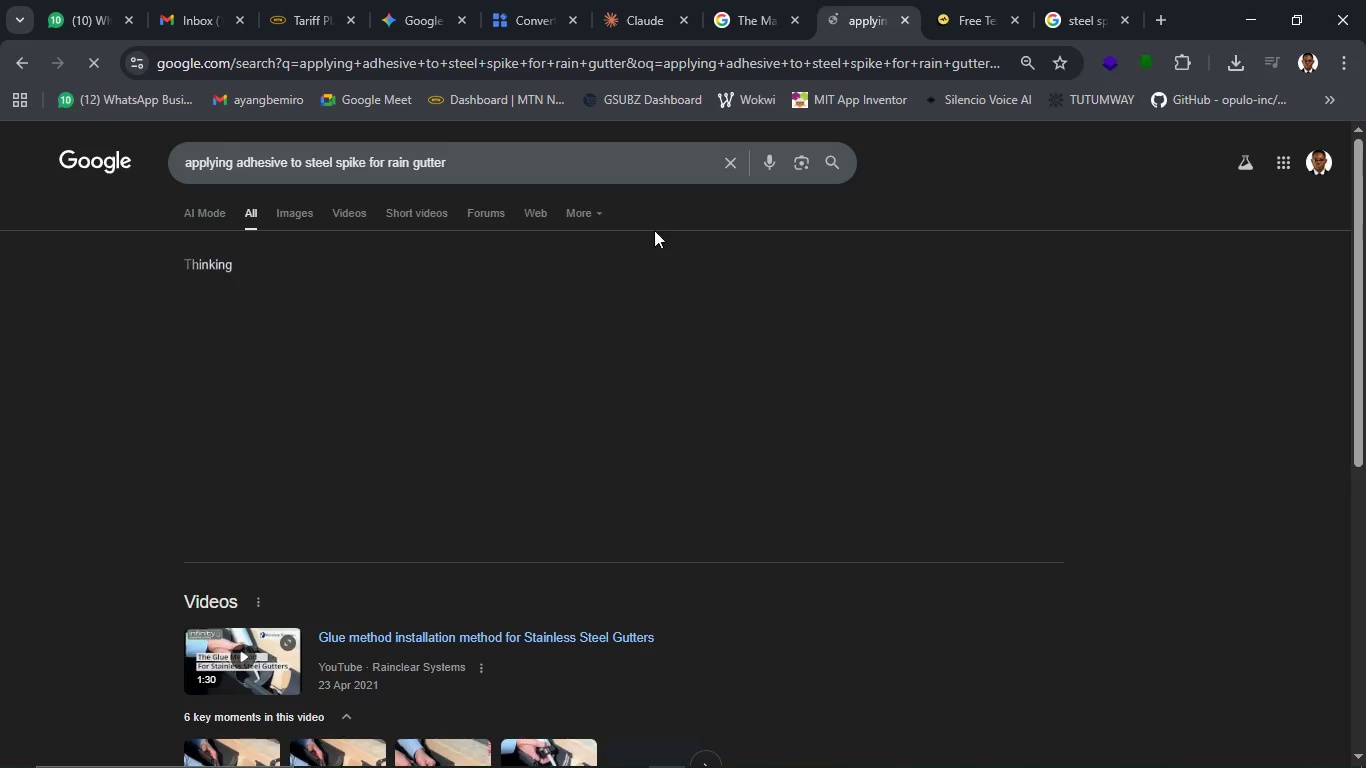 
left_click([741, 13])
 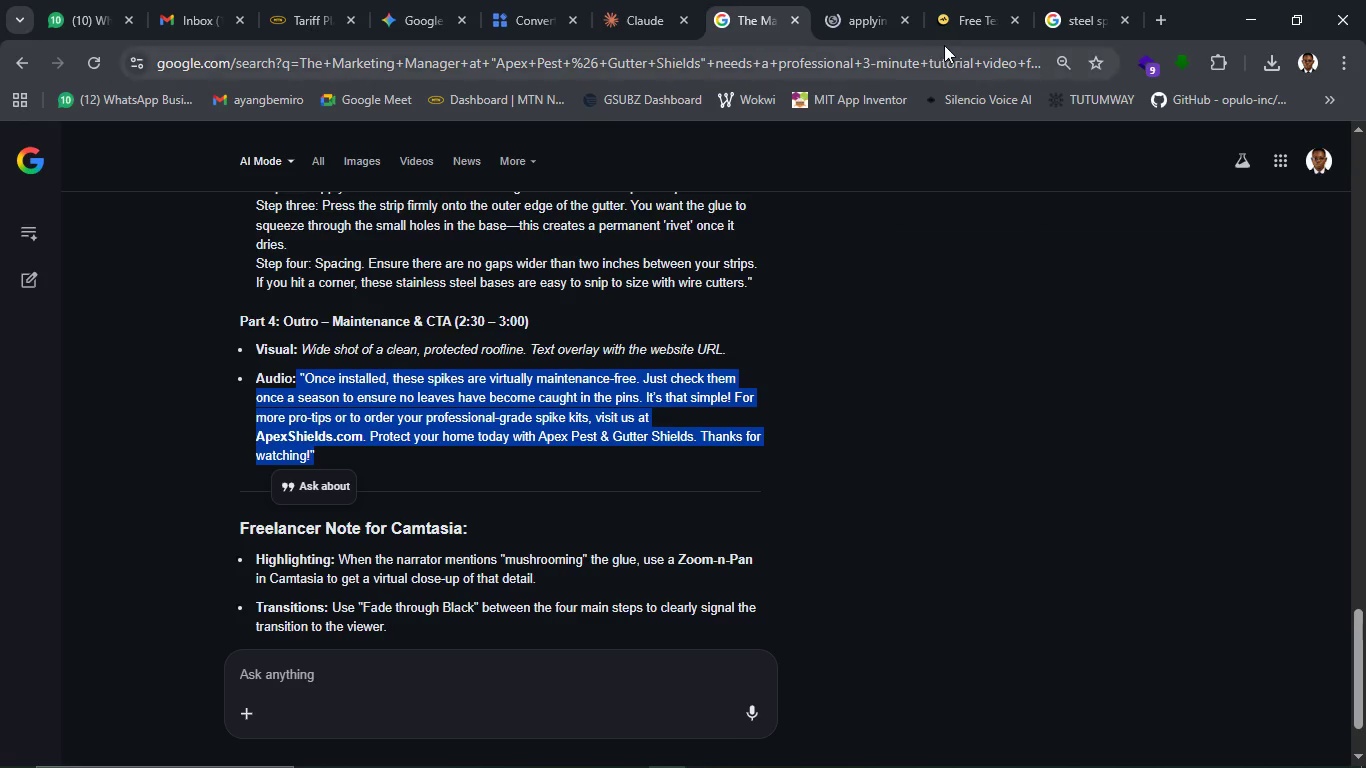 
left_click([952, 16])
 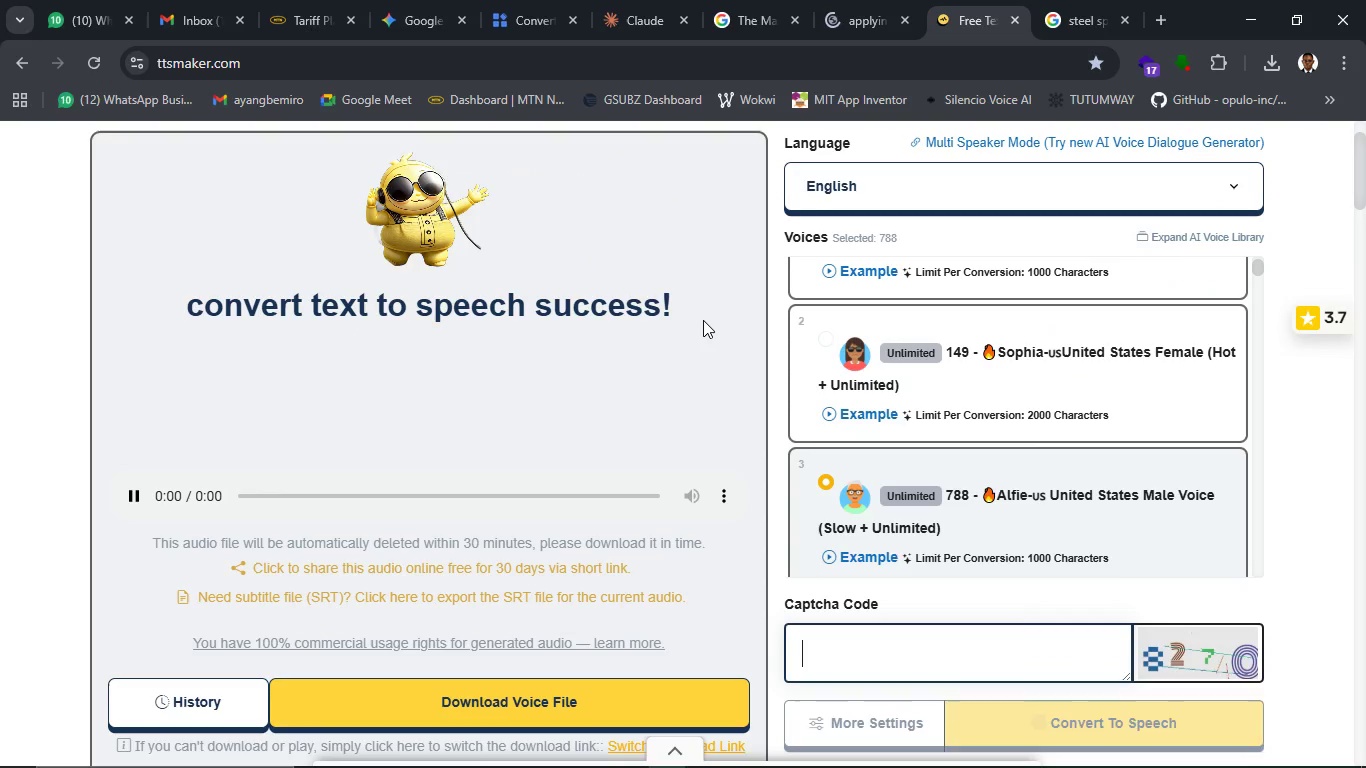 
scroll: coordinate [703, 320], scroll_direction: up, amount: 2.0
 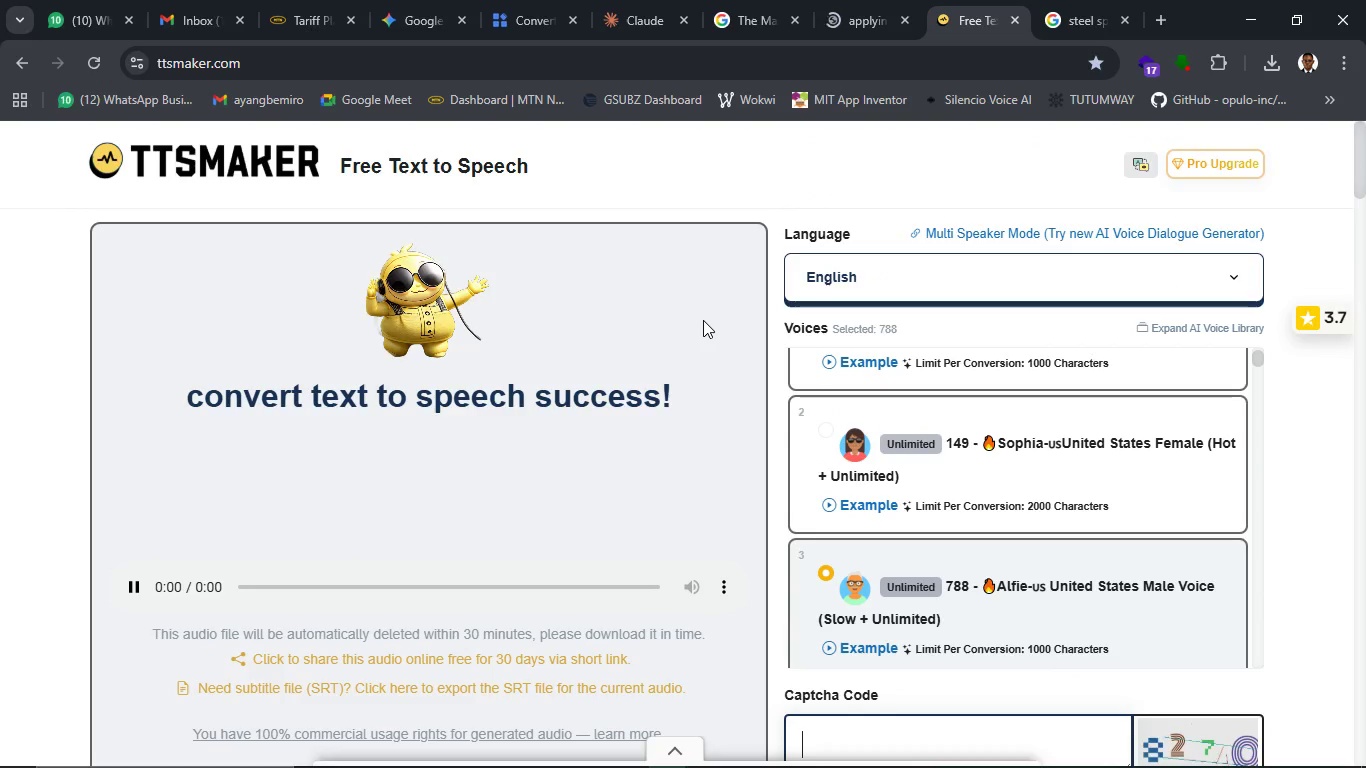 
scroll: coordinate [703, 323], scroll_direction: down, amount: 5.0
 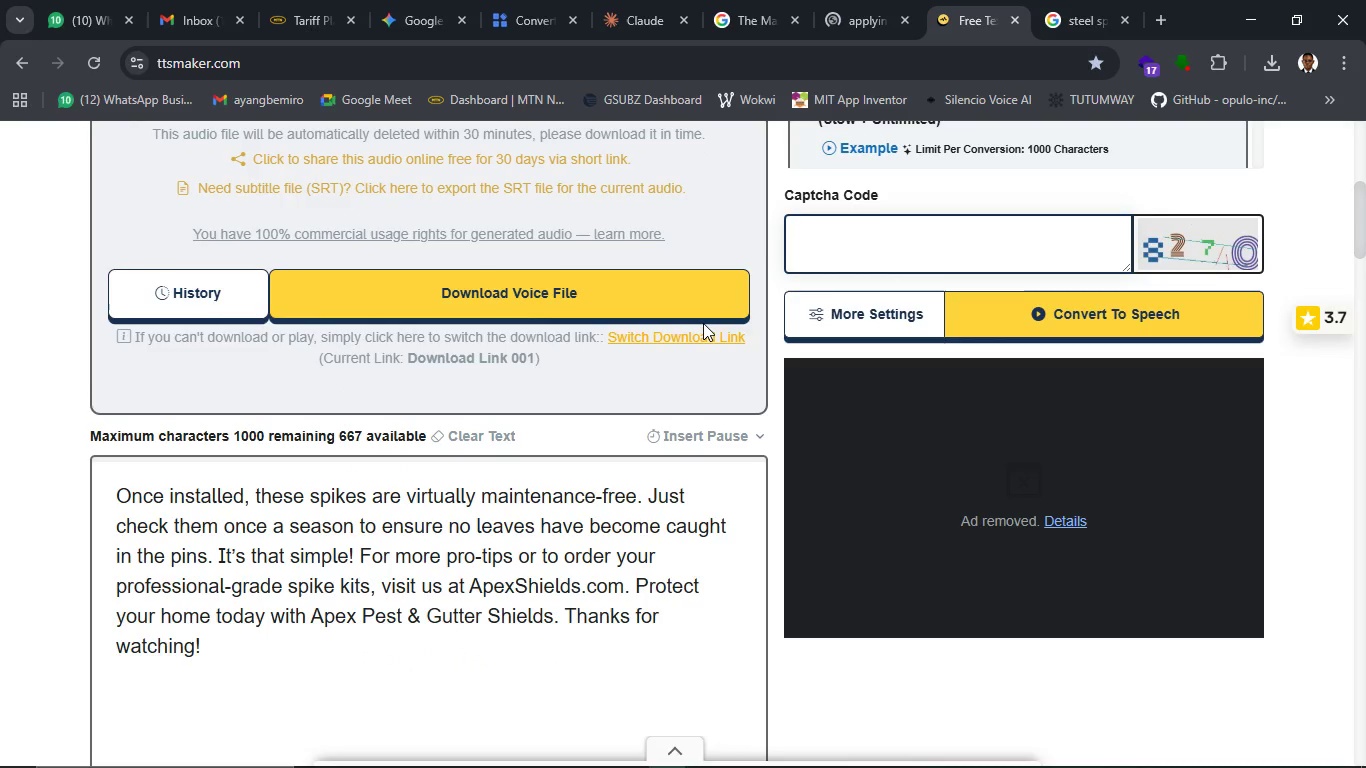 
scroll: coordinate [703, 323], scroll_direction: up, amount: 2.0
 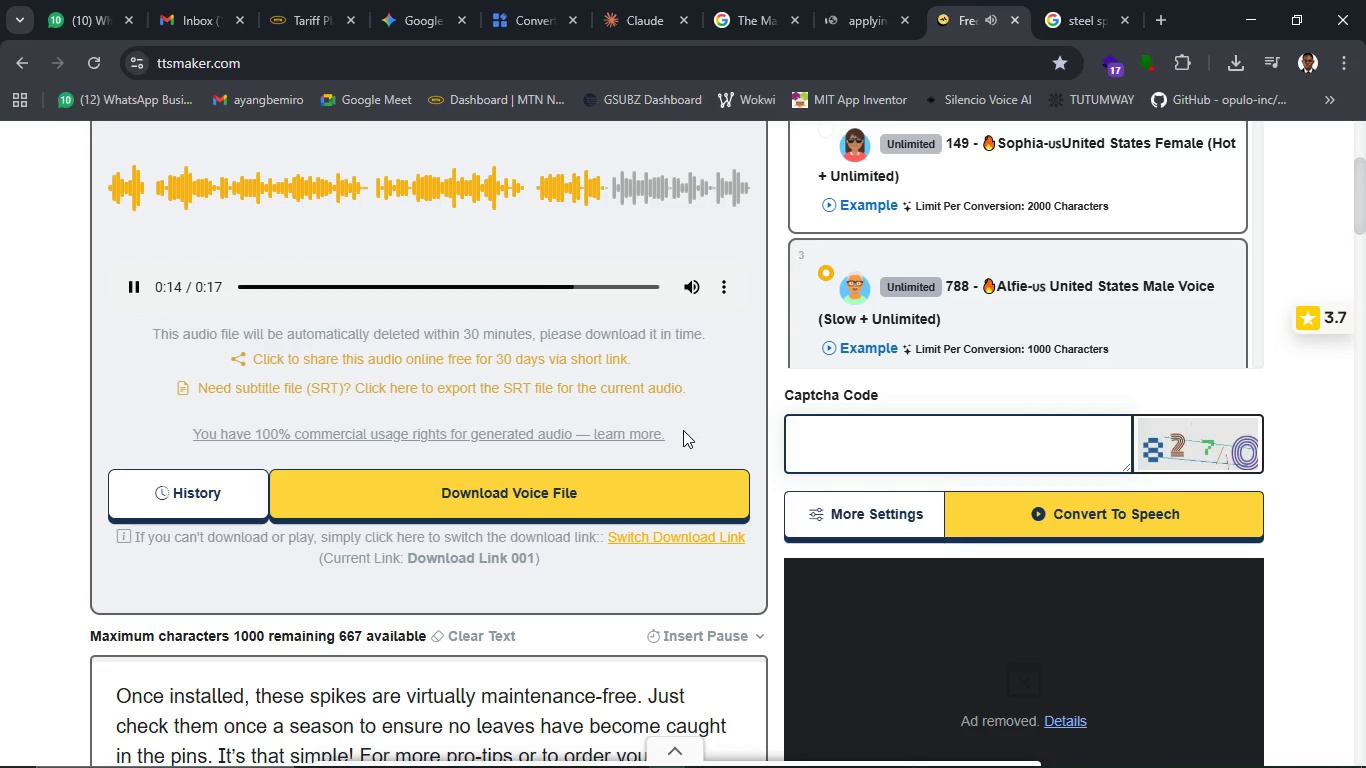 
wait(22.34)
 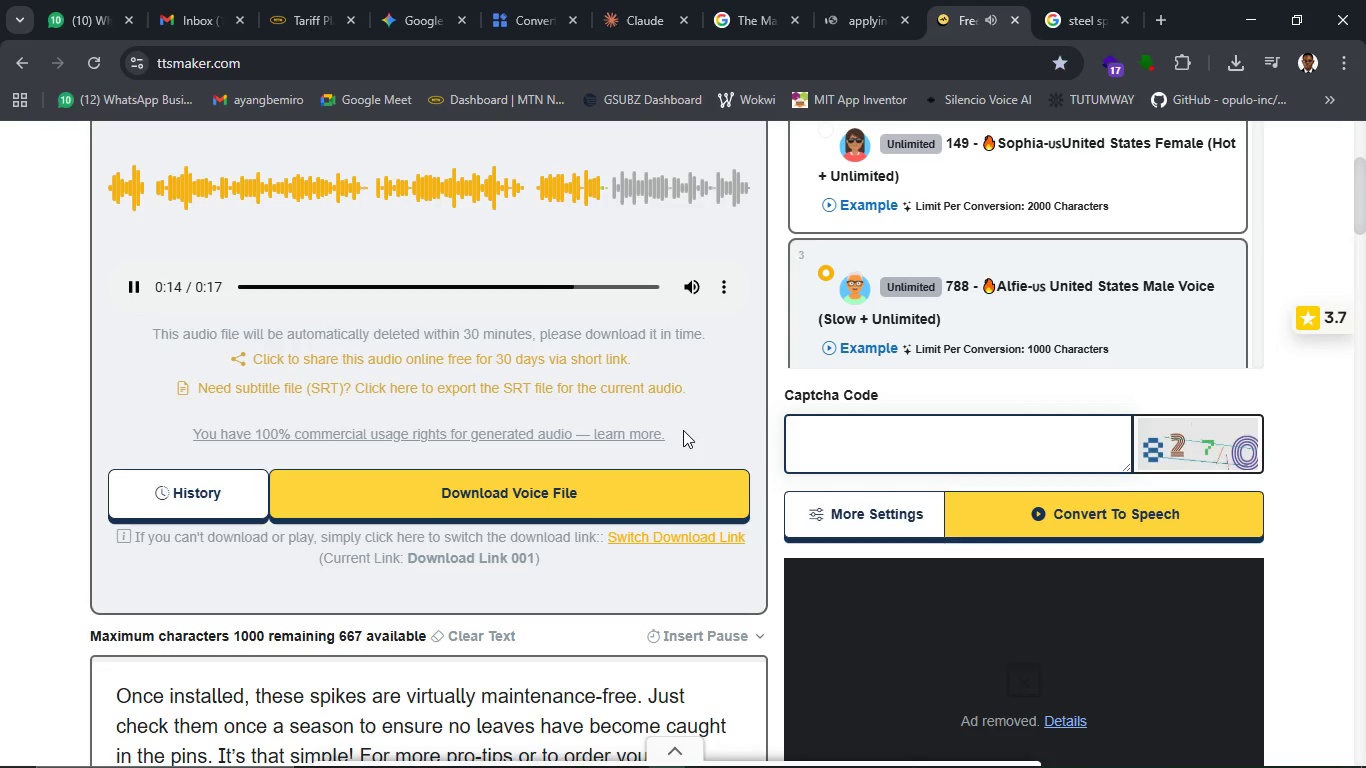 
scroll: coordinate [683, 414], scroll_direction: down, amount: 4.0
 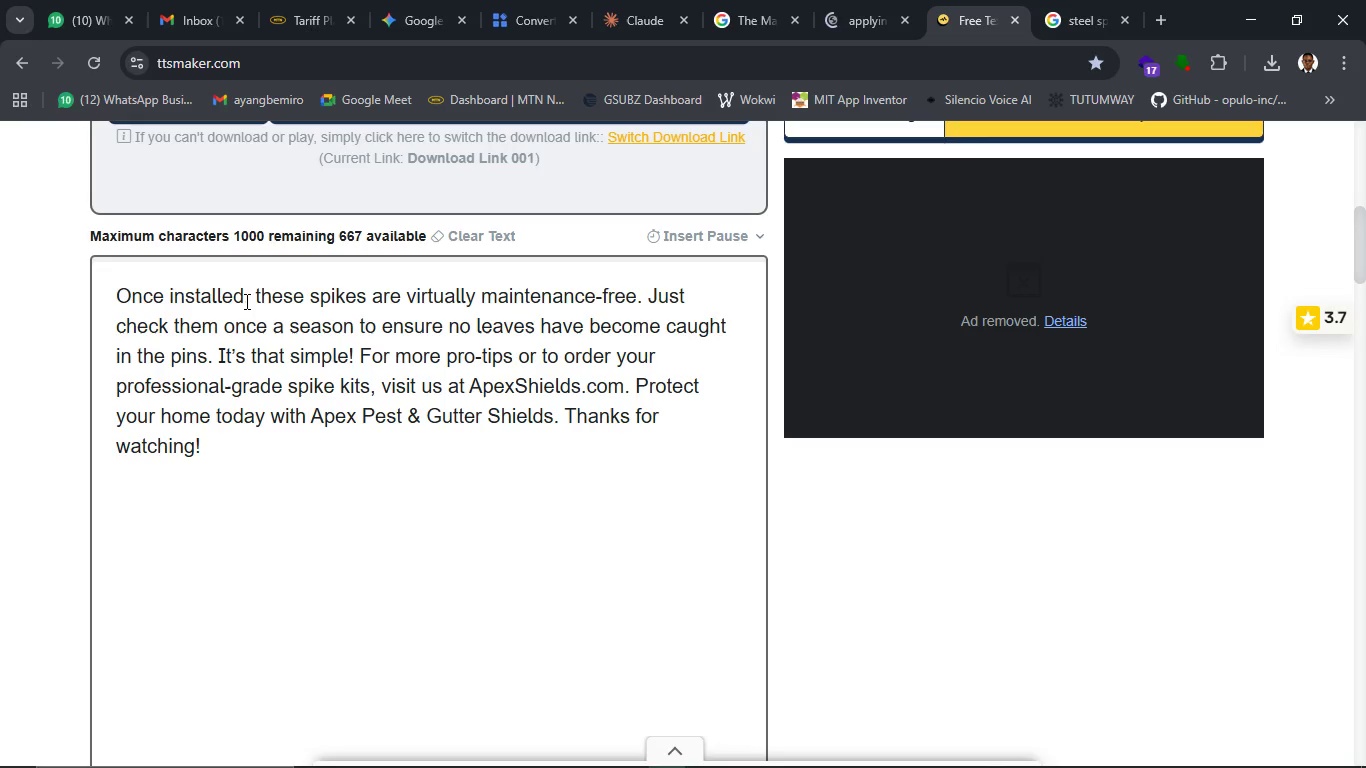 
left_click([255, 301])
 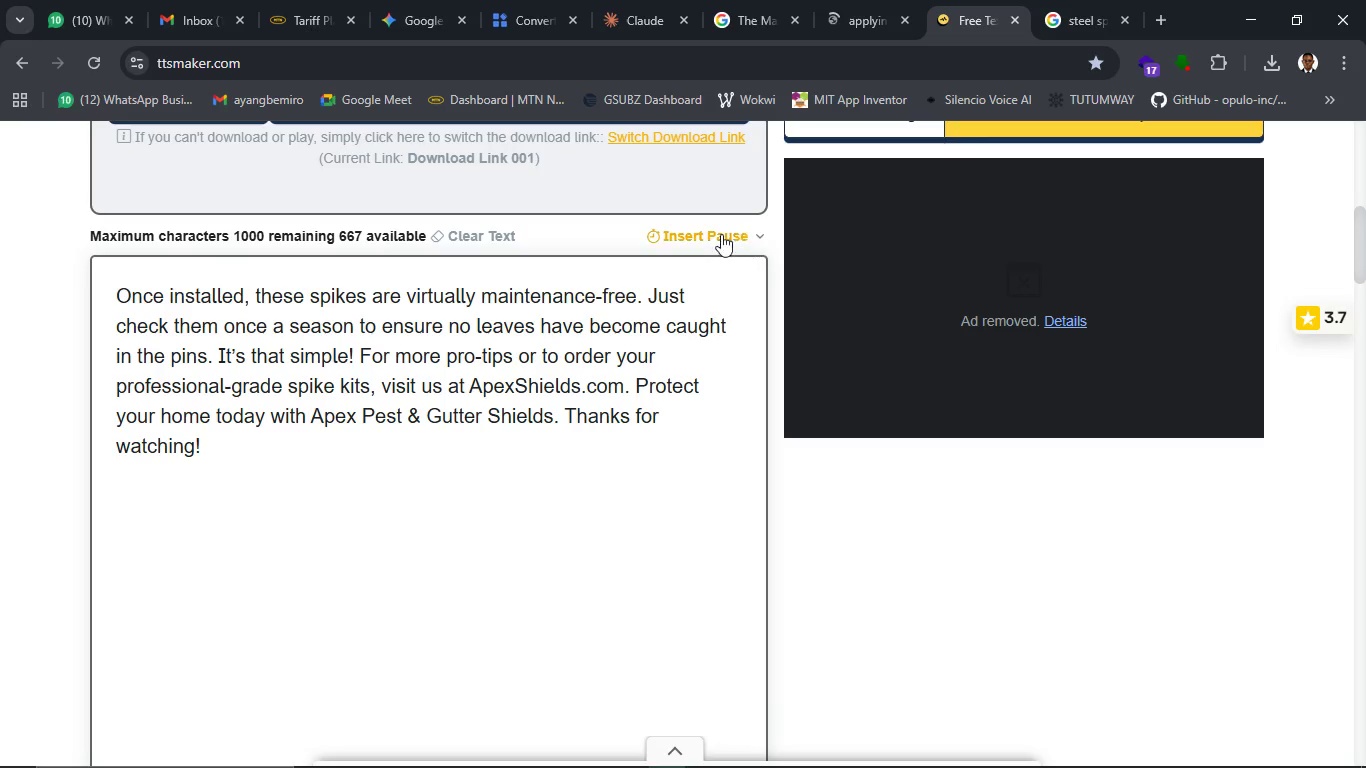 
left_click([718, 235])
 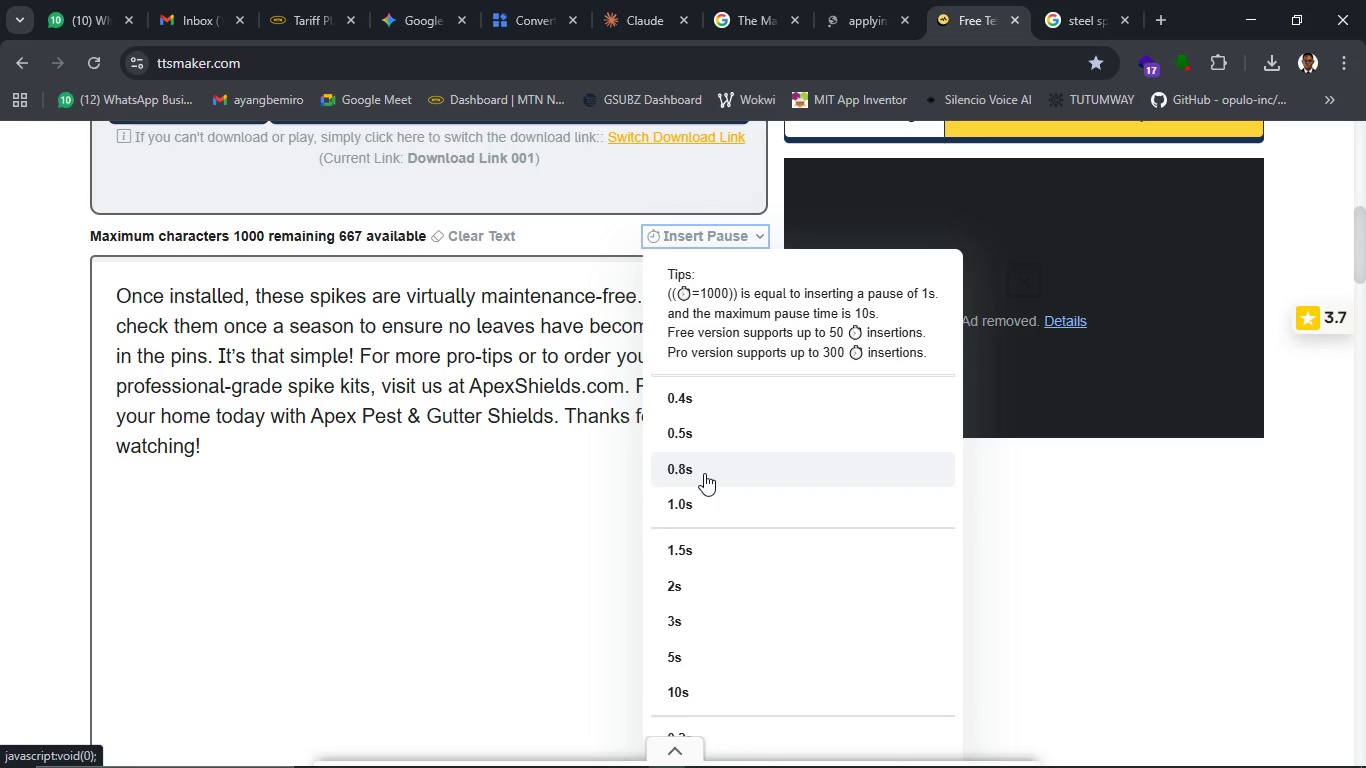 
left_click([700, 447])
 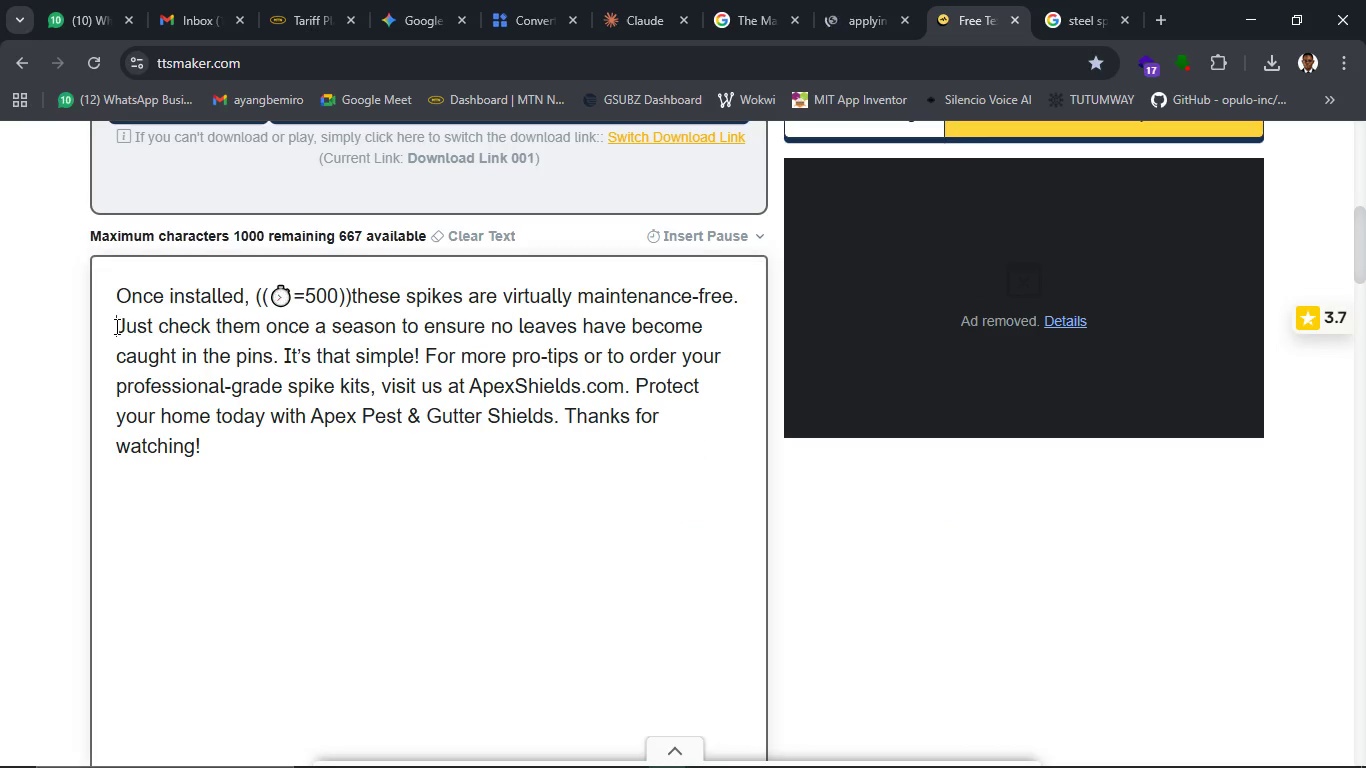 
wait(5.41)
 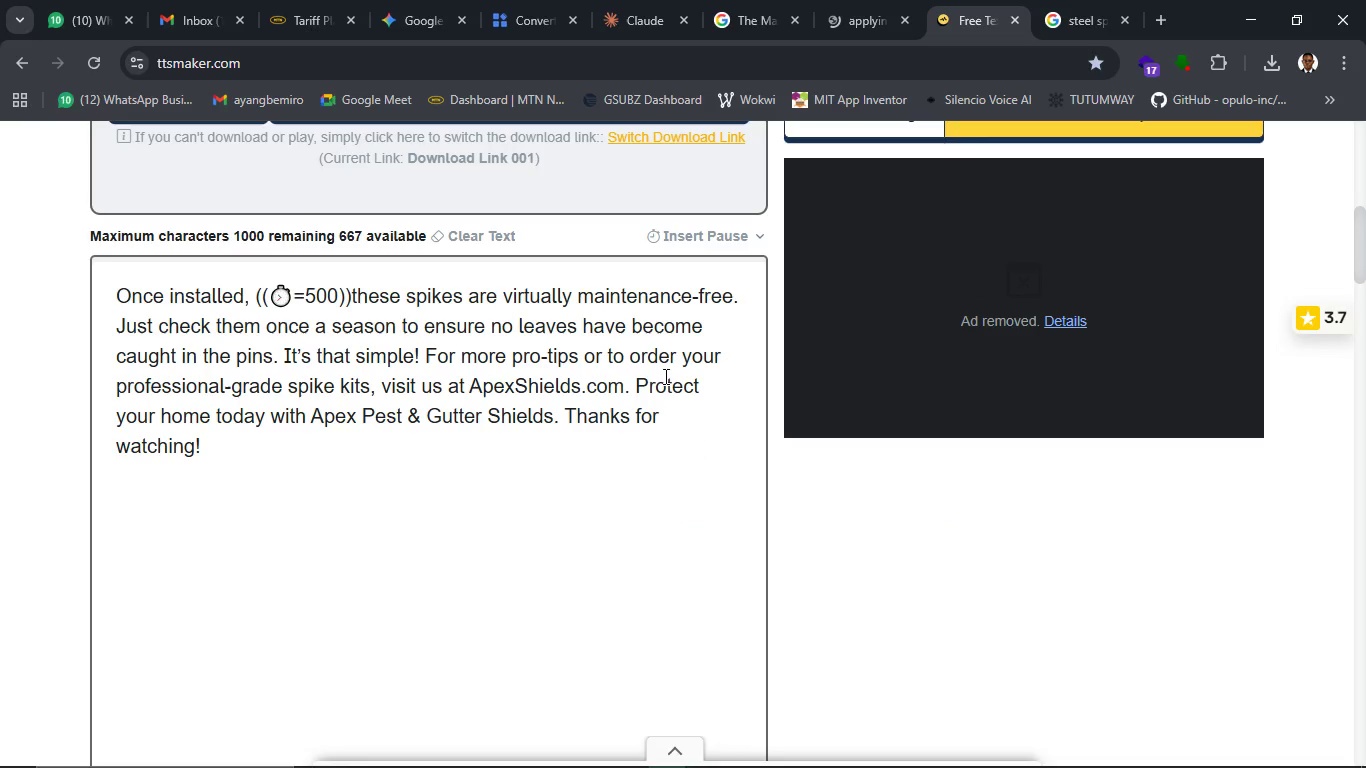 
left_click([715, 247])
 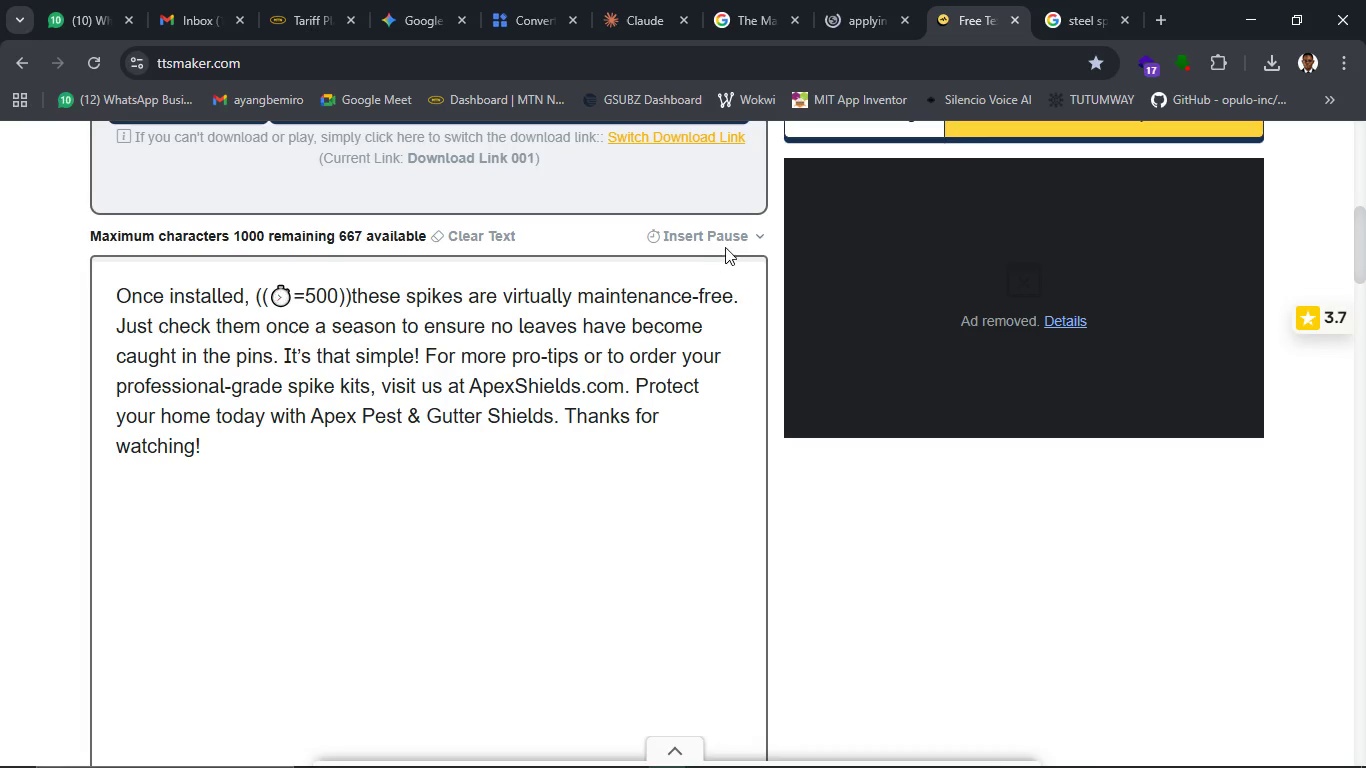 
left_click([729, 241])
 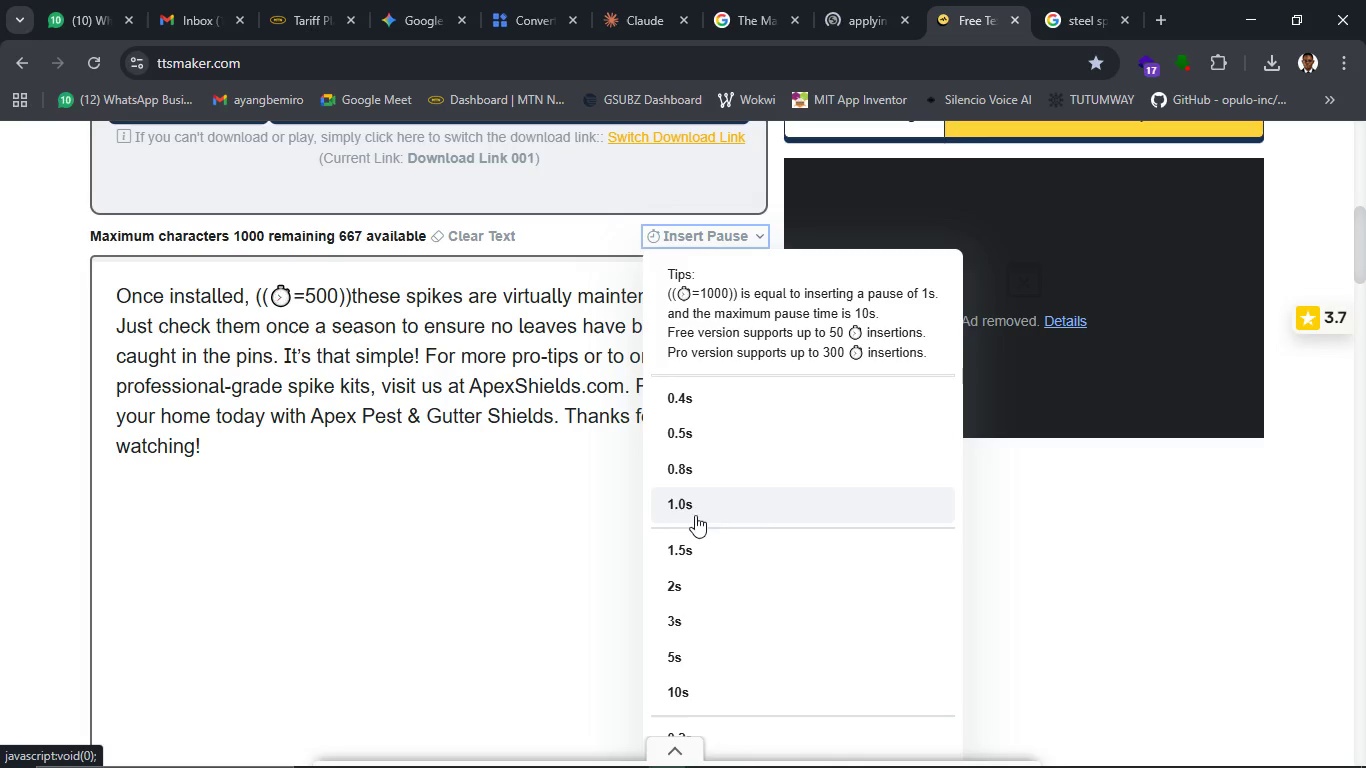 
left_click([697, 497])
 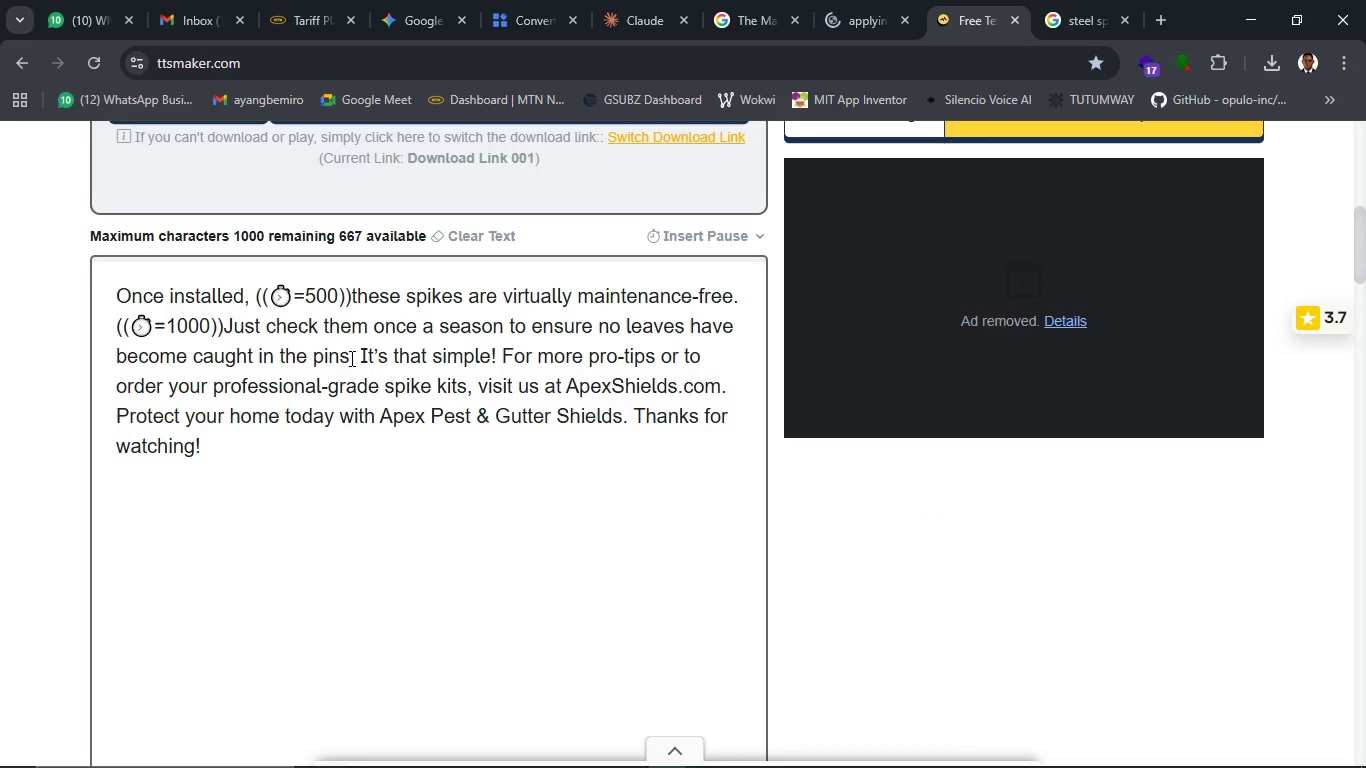 
left_click([361, 367])
 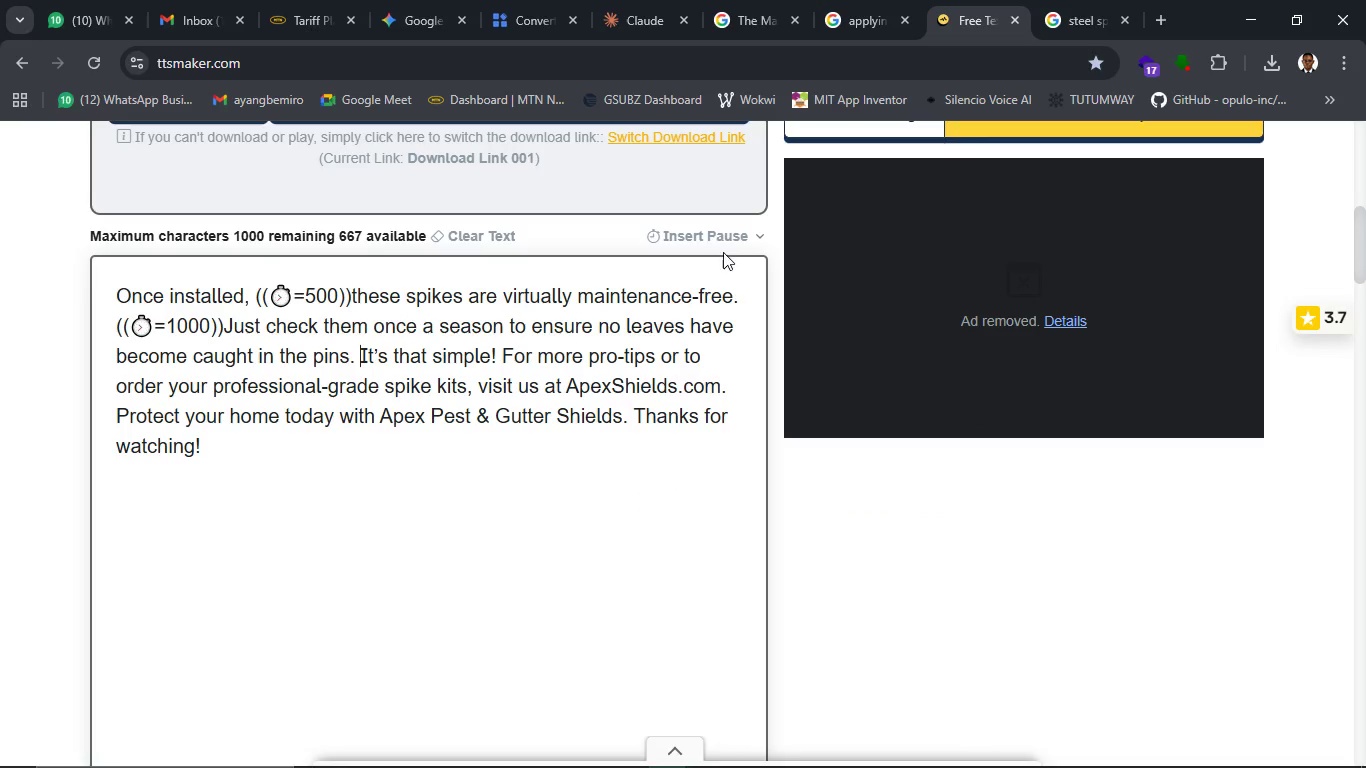 
left_click([730, 243])
 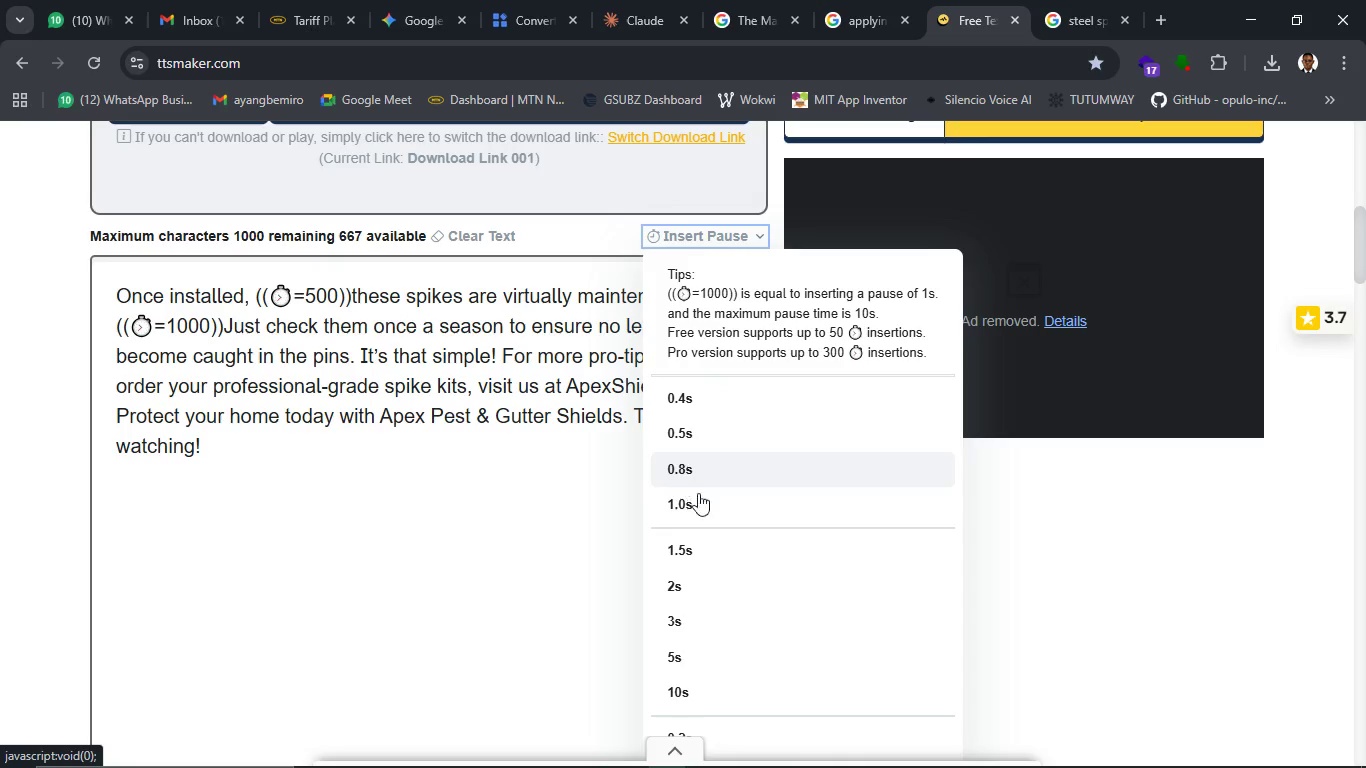 
left_click([704, 503])
 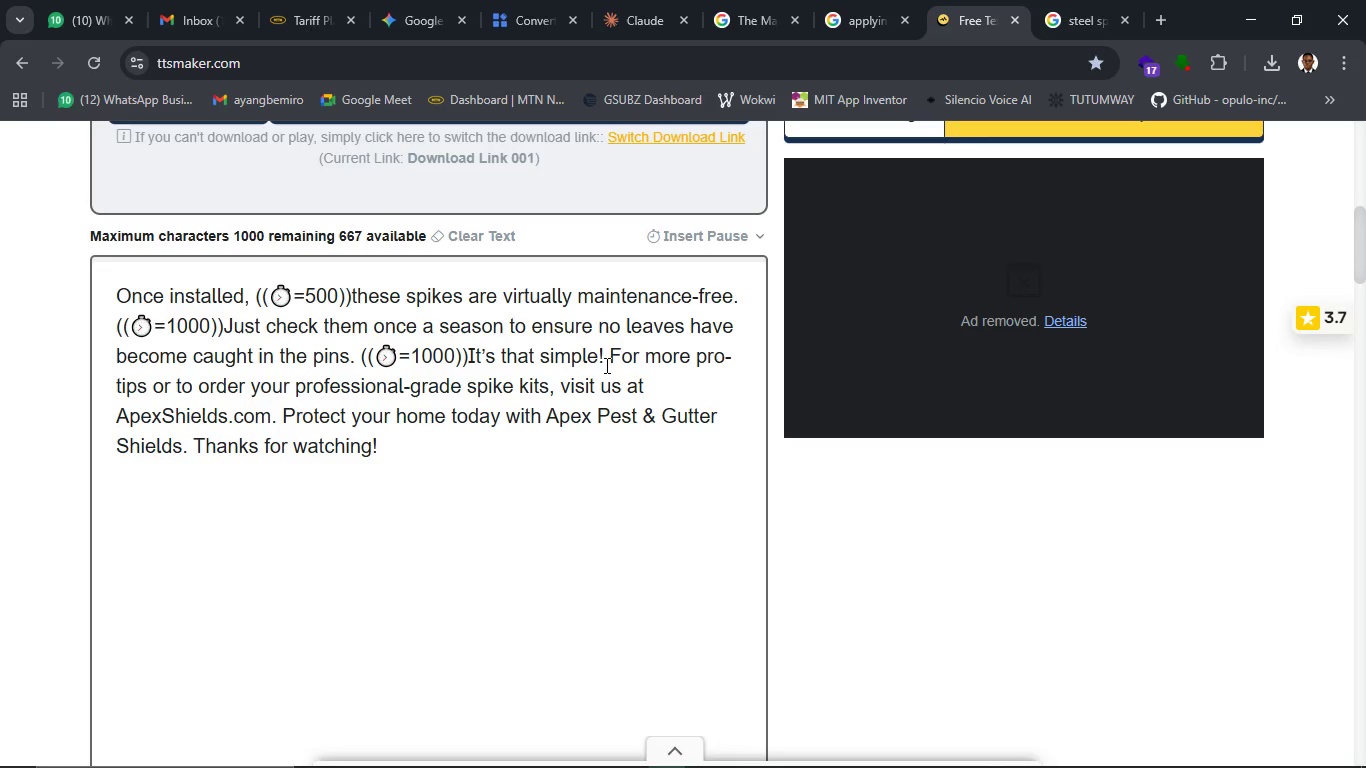 
left_click([606, 365])
 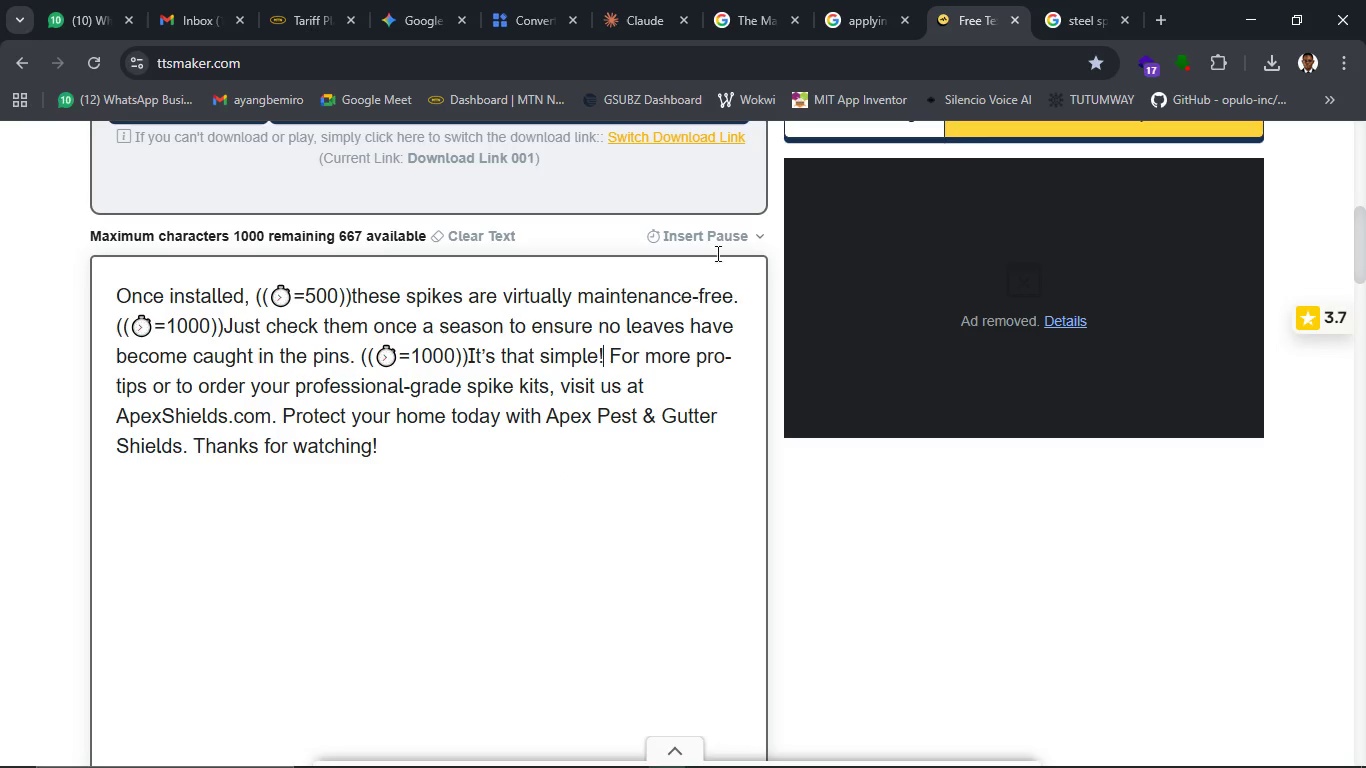 
left_click([724, 232])
 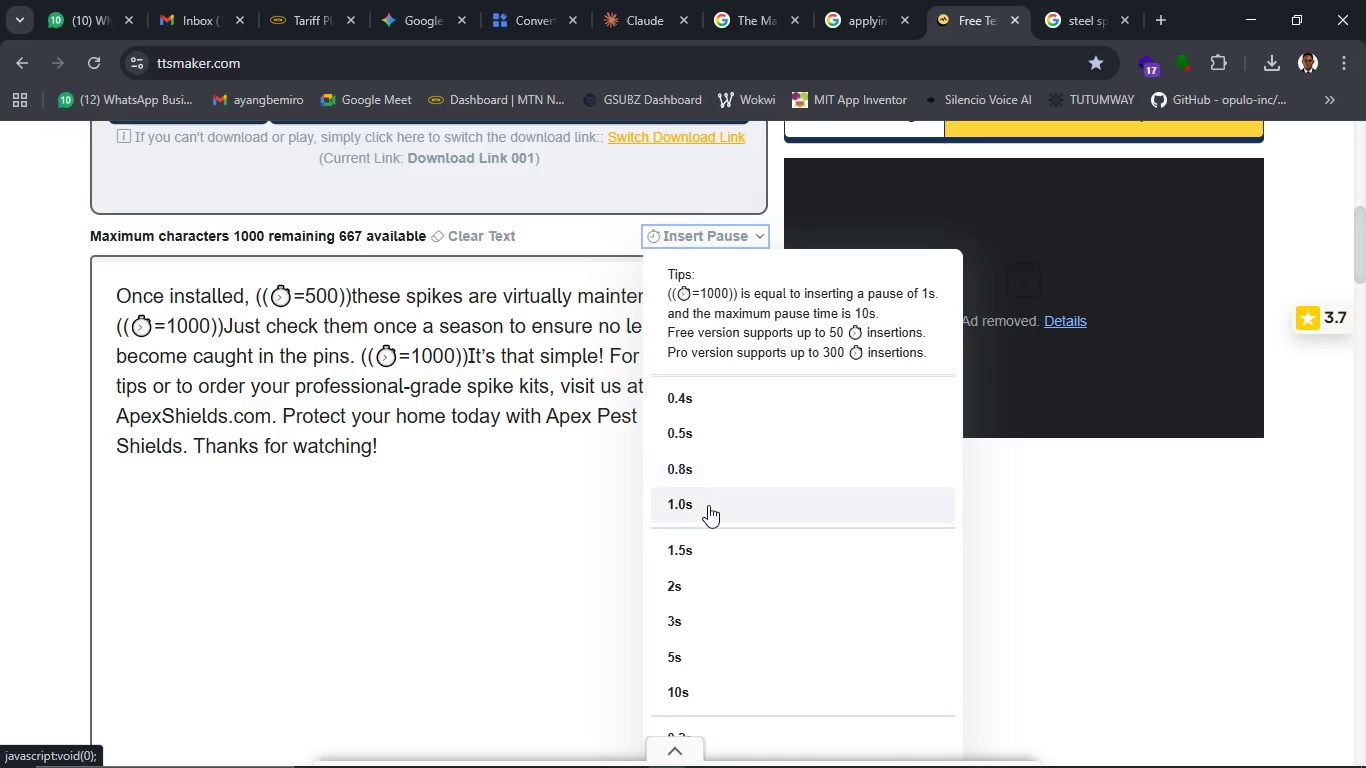 
left_click([708, 505])
 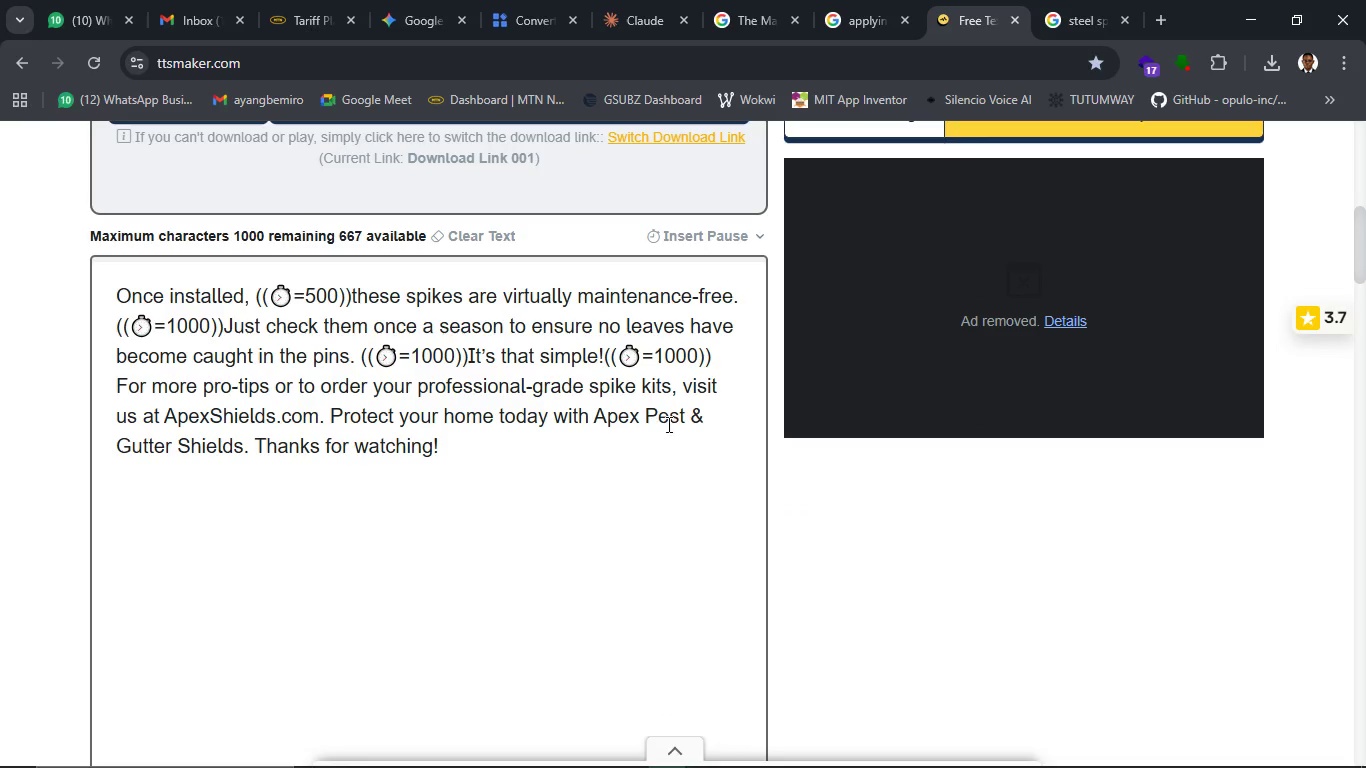 
left_click([680, 393])
 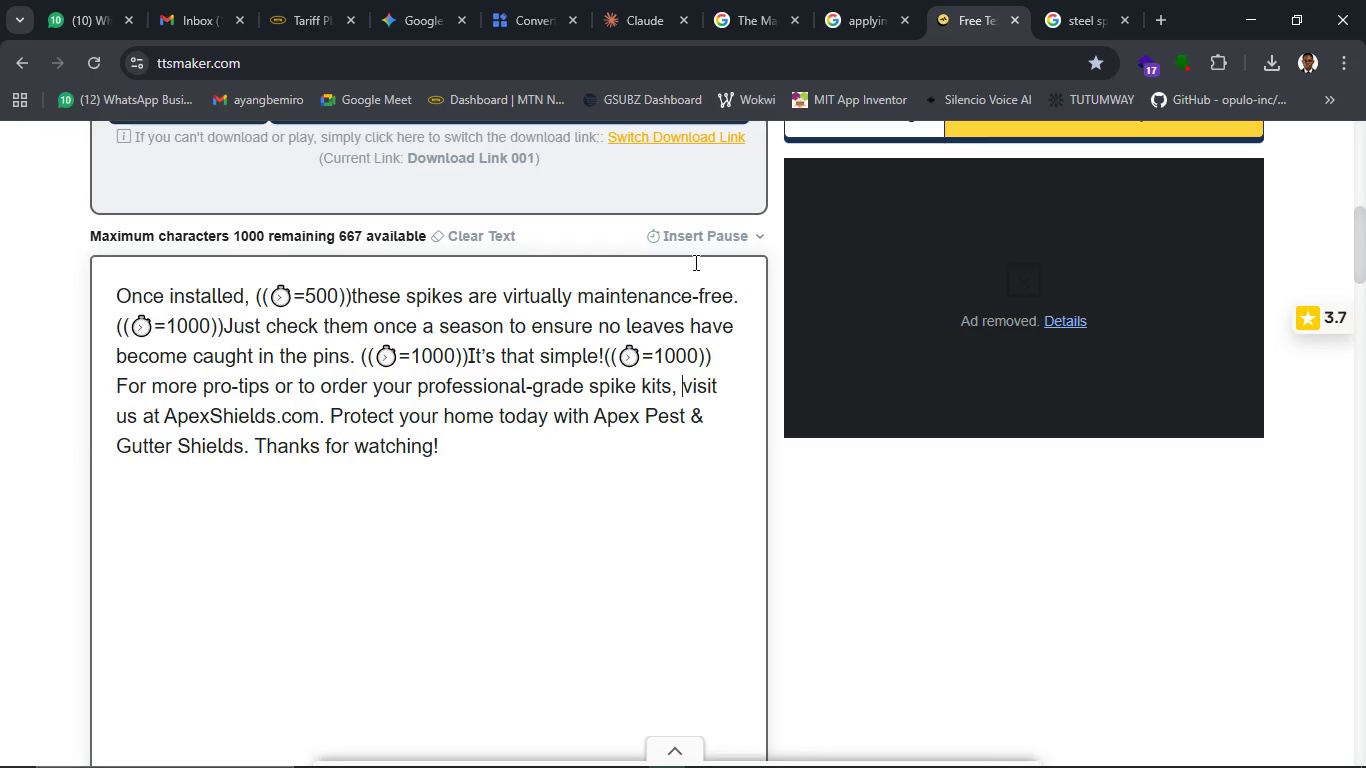 
left_click([701, 243])
 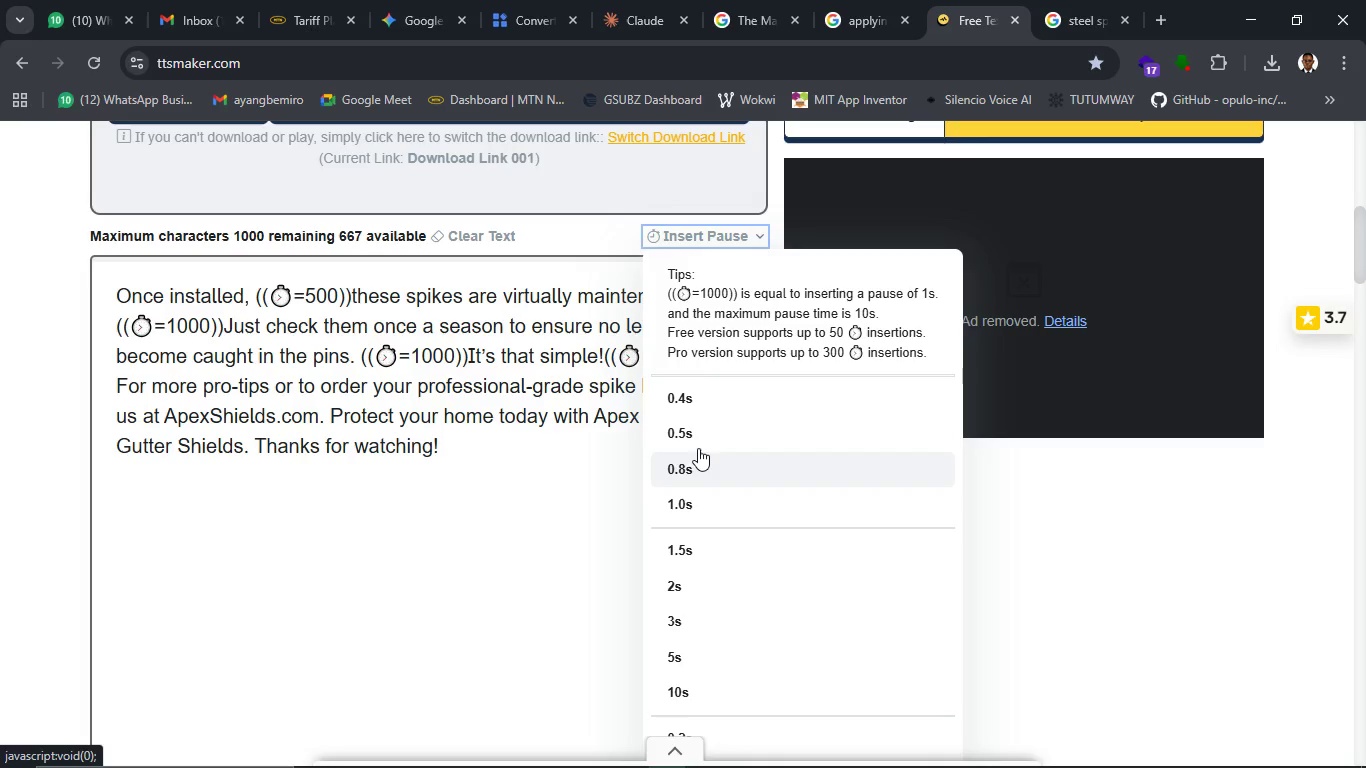 
left_click([698, 432])
 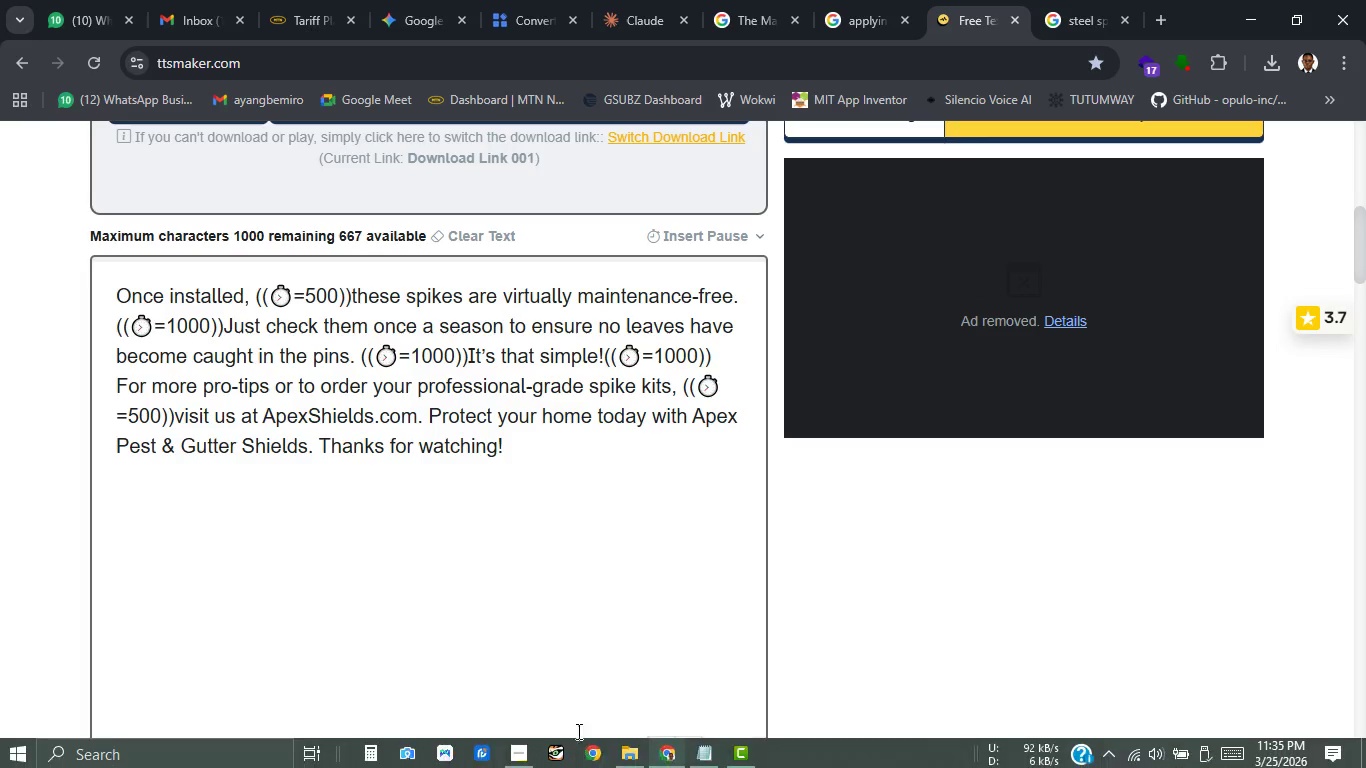 
wait(5.77)
 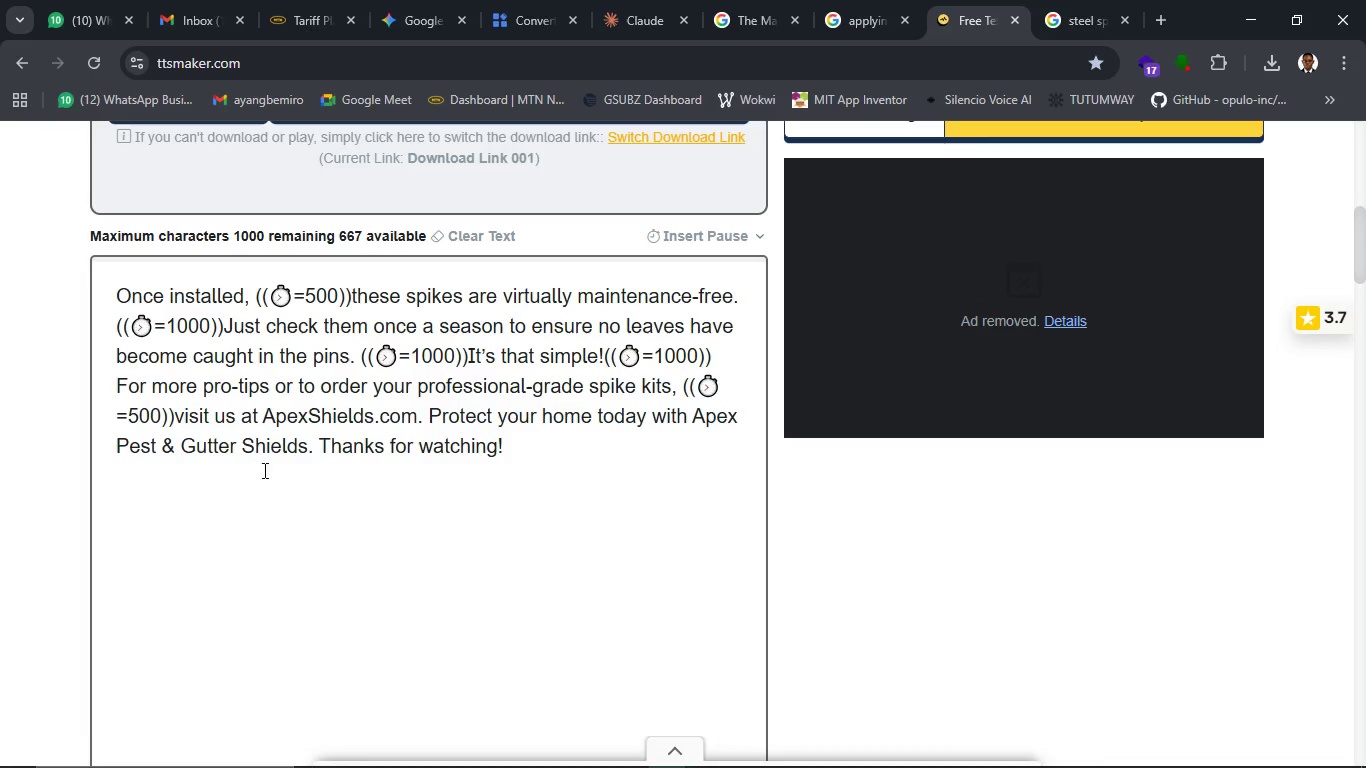 
left_click([513, 745])